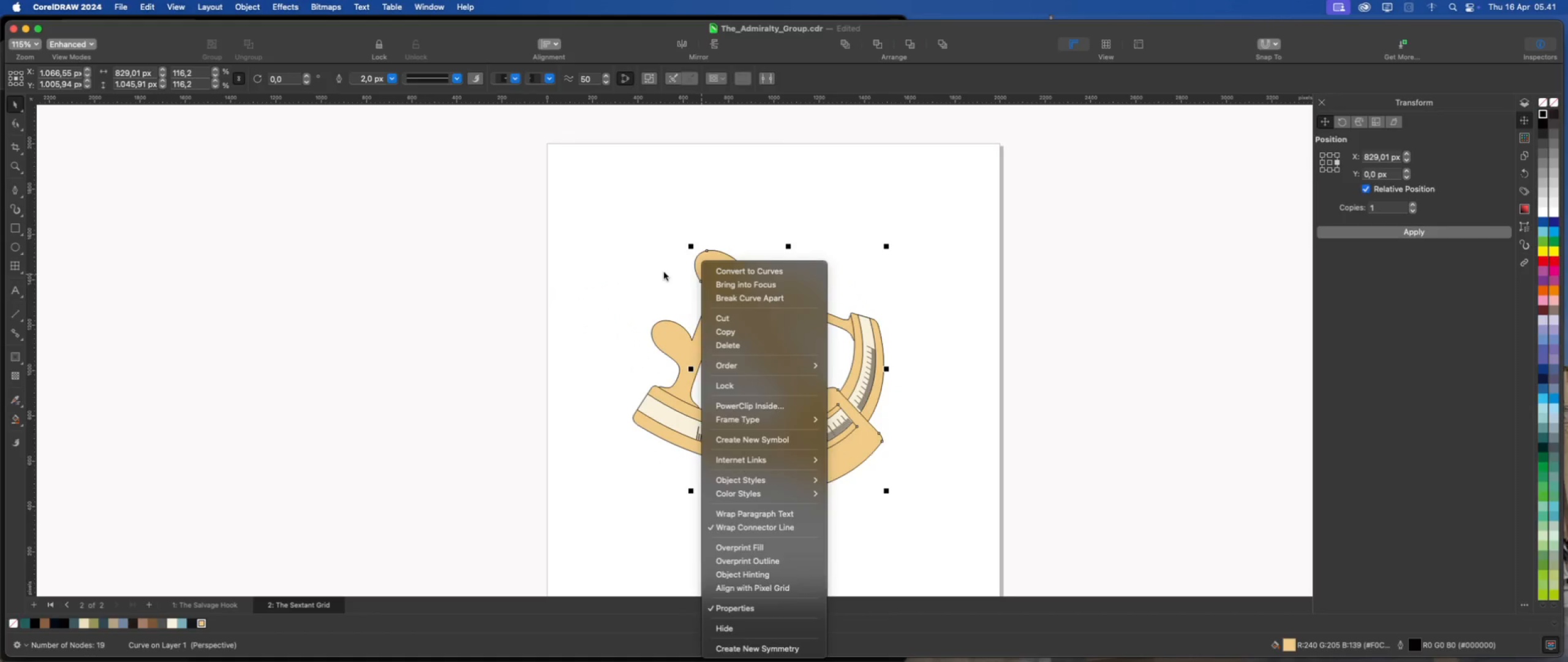 
left_click([664, 272])
 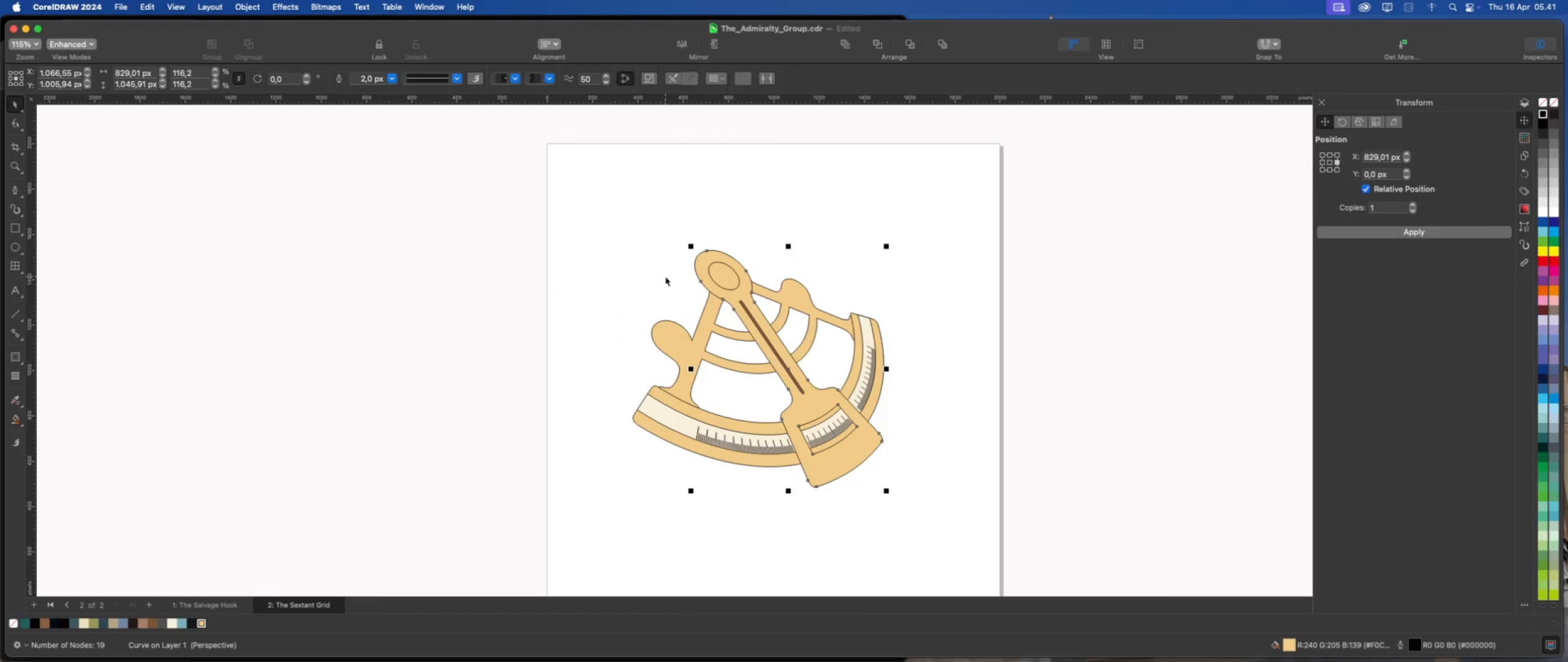 
left_click([665, 276])
 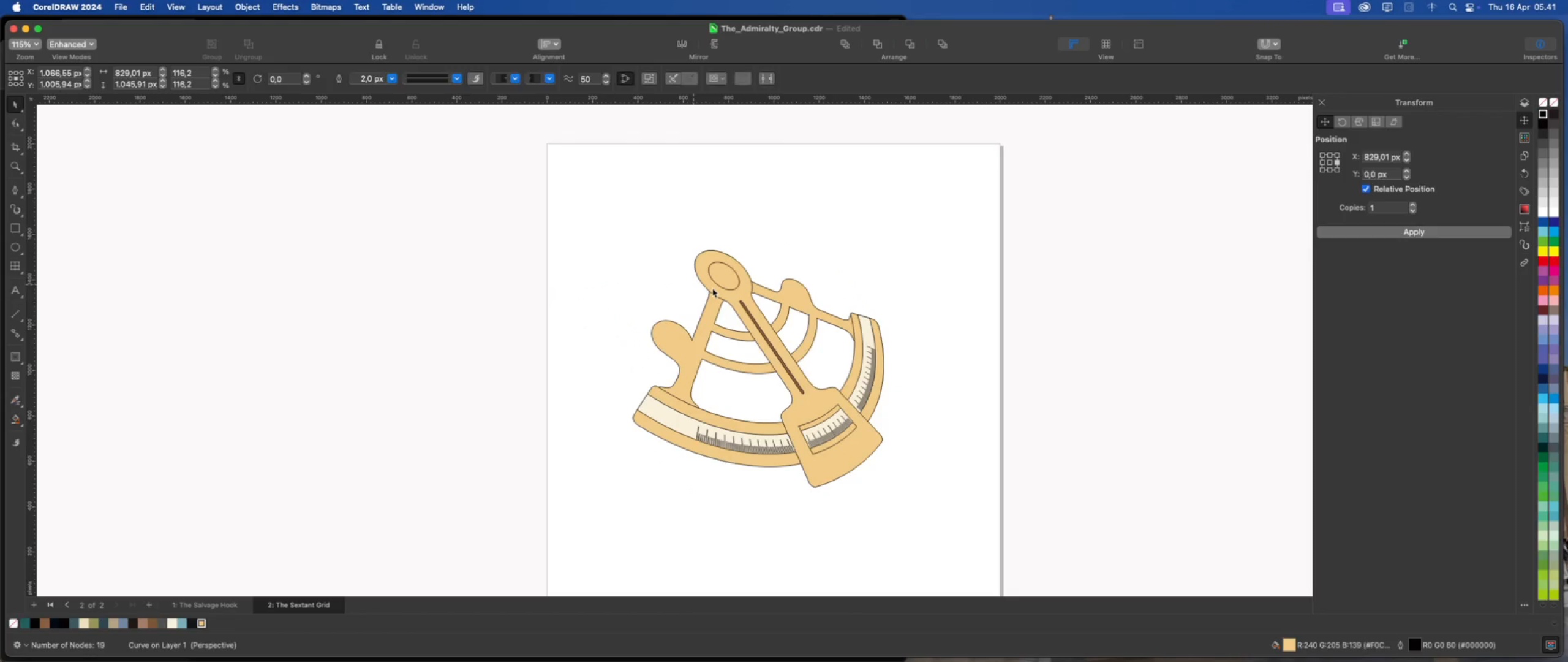 
left_click([712, 288])
 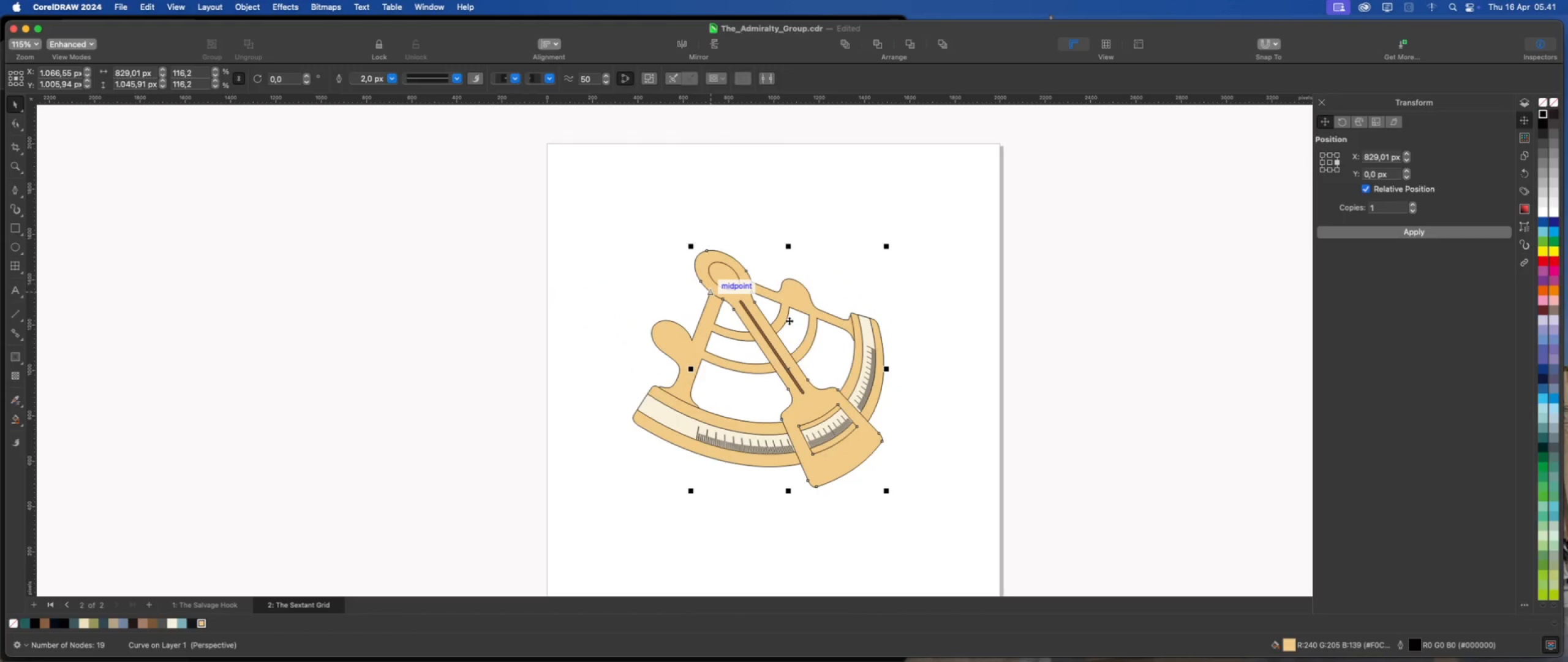 
left_click([951, 378])
 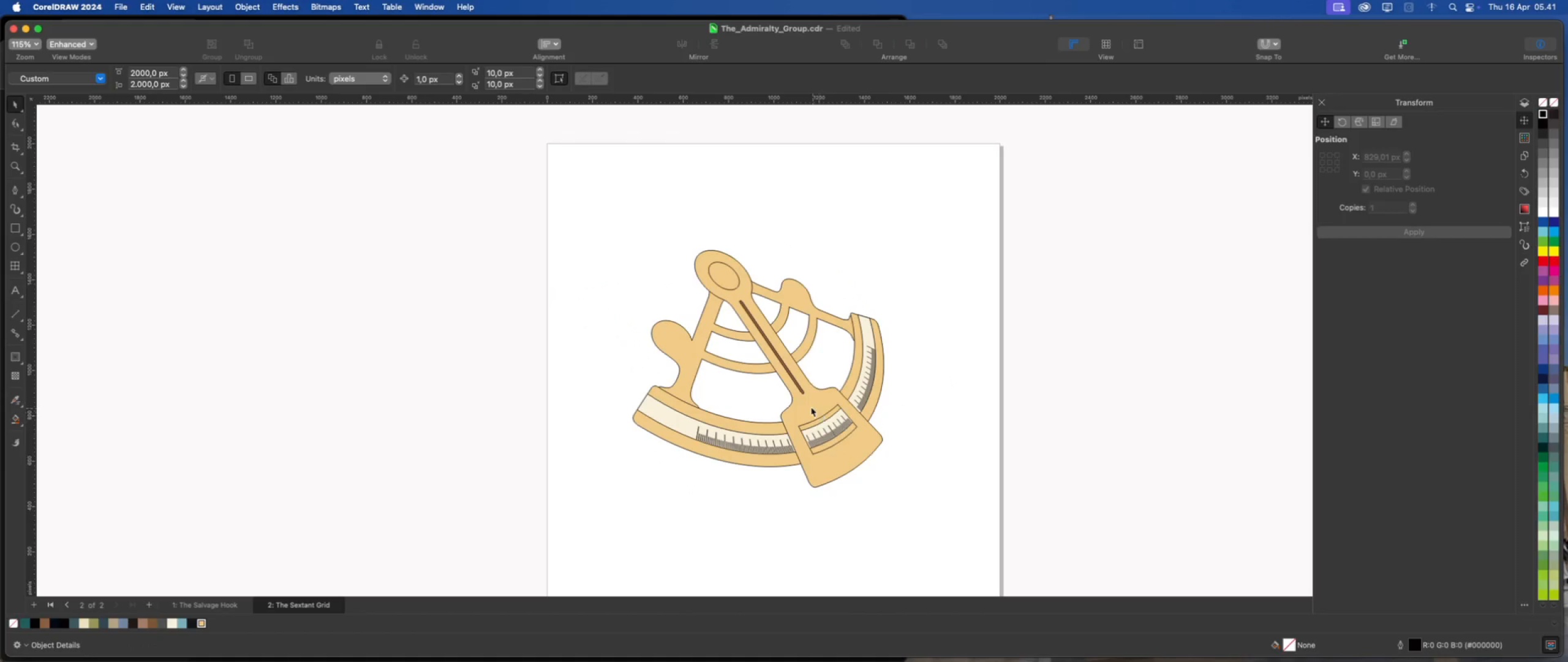 
left_click([810, 405])
 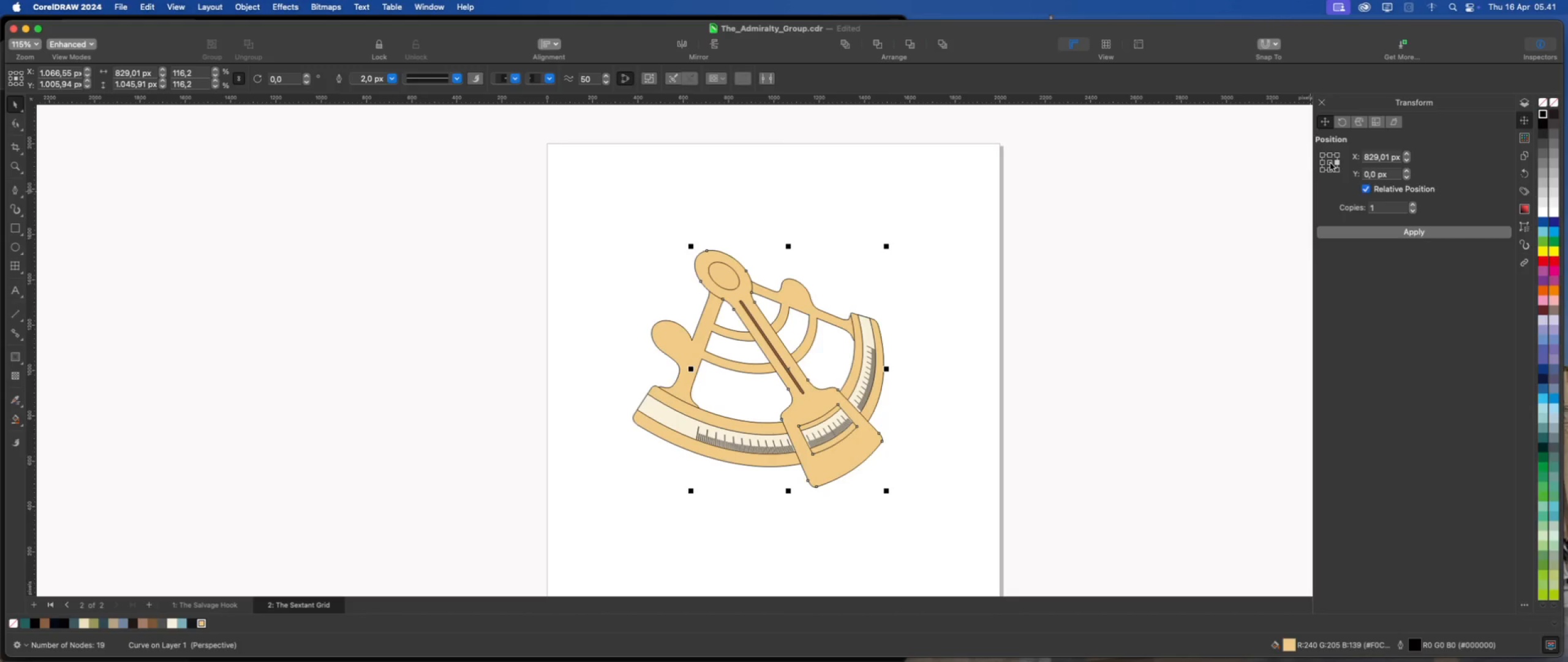 
wait(5.47)
 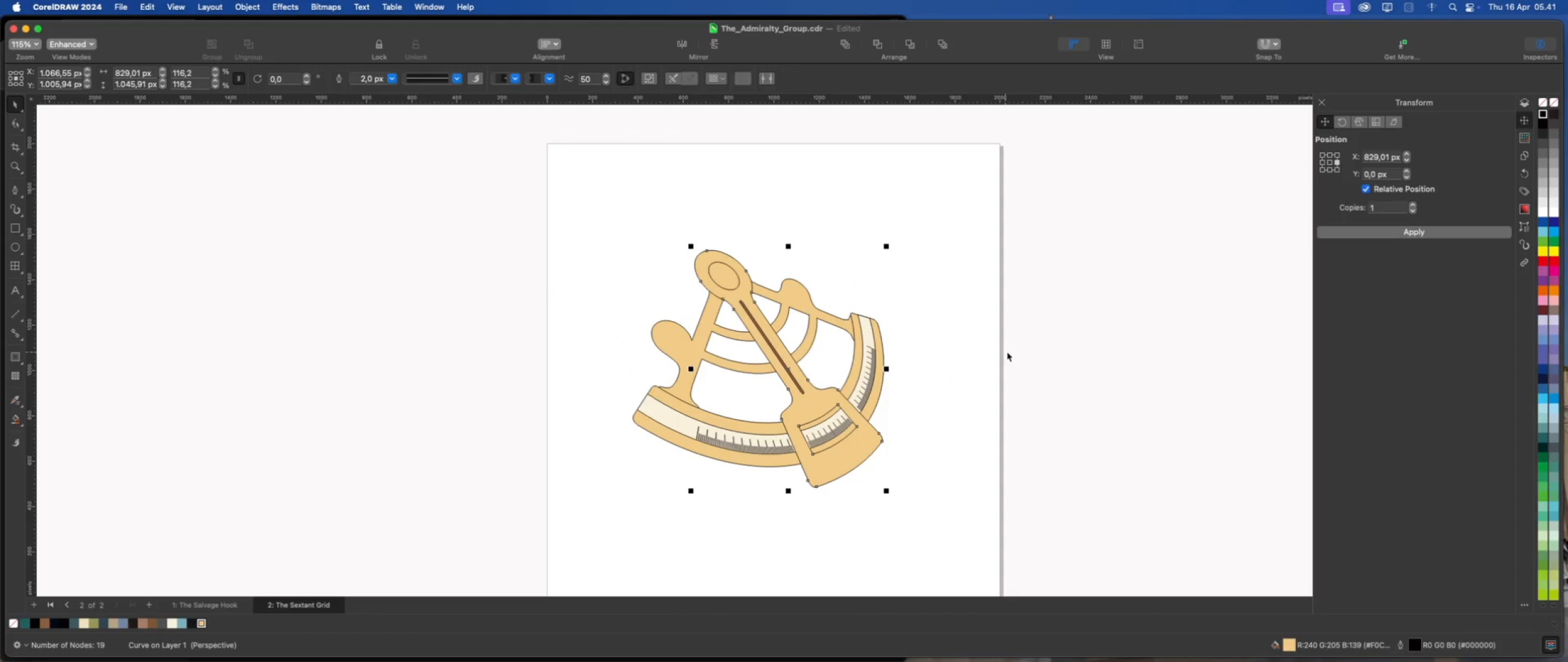 
left_click([1330, 163])
 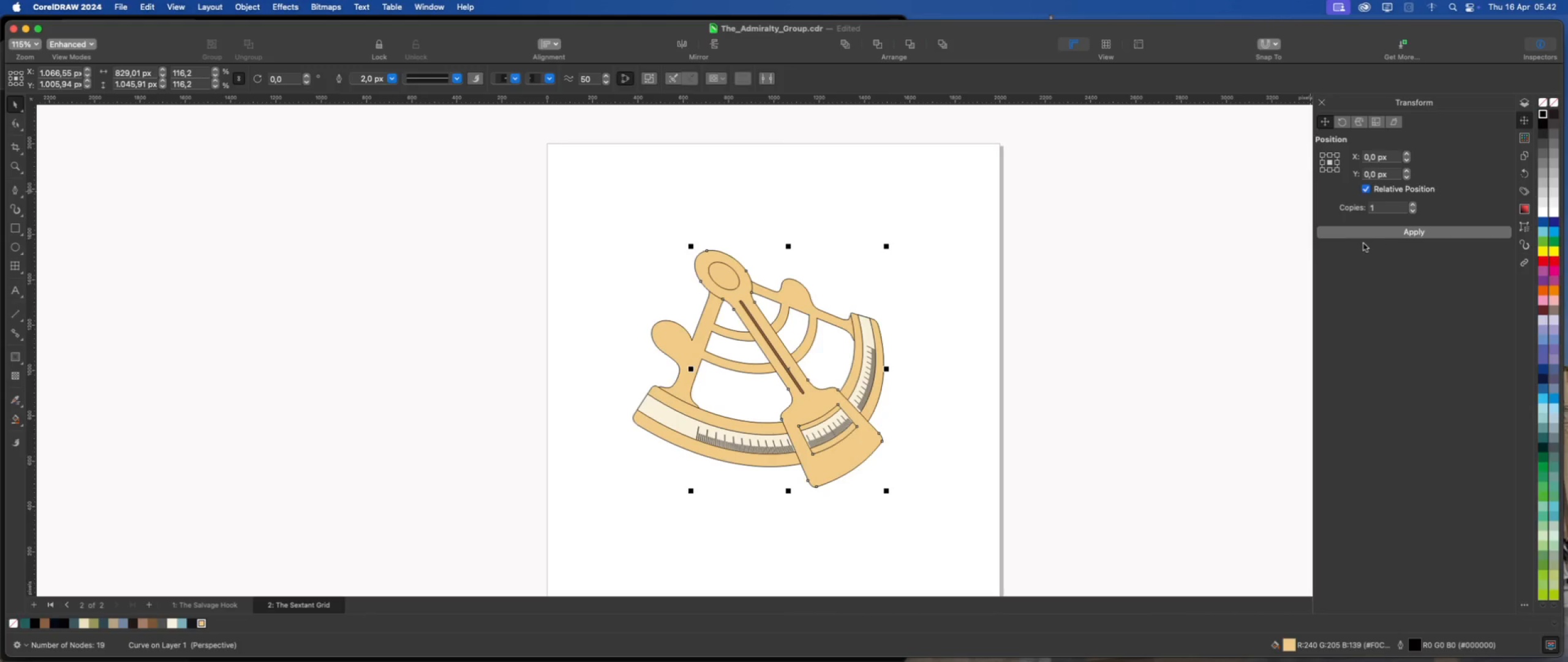 
left_click([1365, 237])
 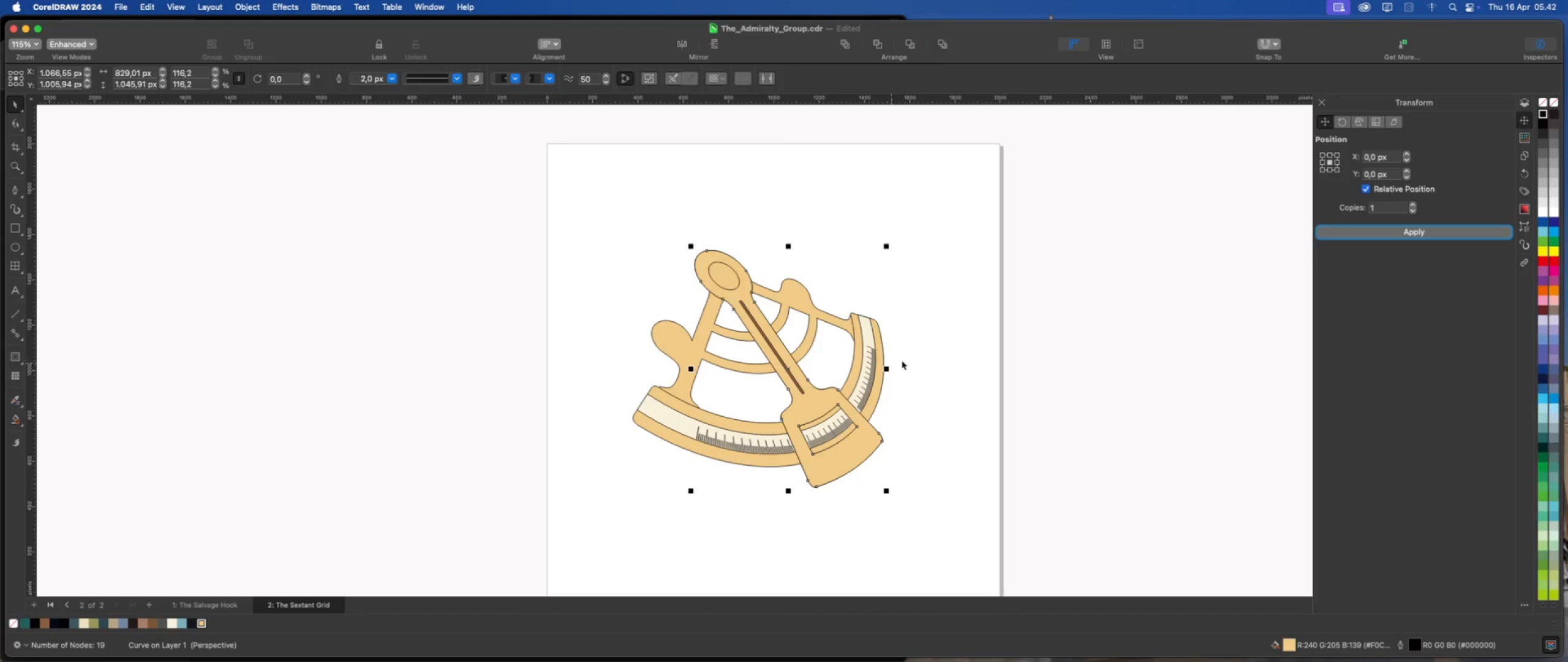 
left_click_drag(start_coordinate=[963, 360], to_coordinate=[960, 362])
 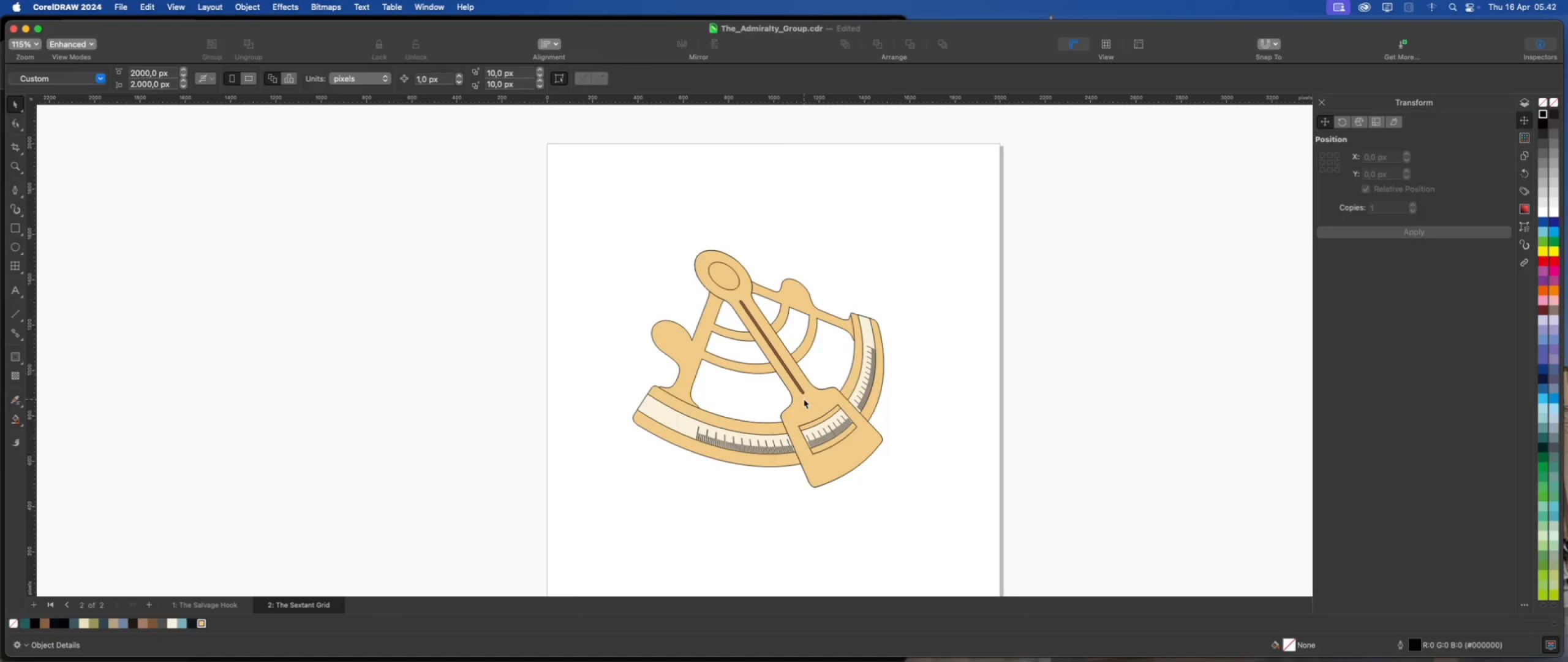 
left_click([804, 399])
 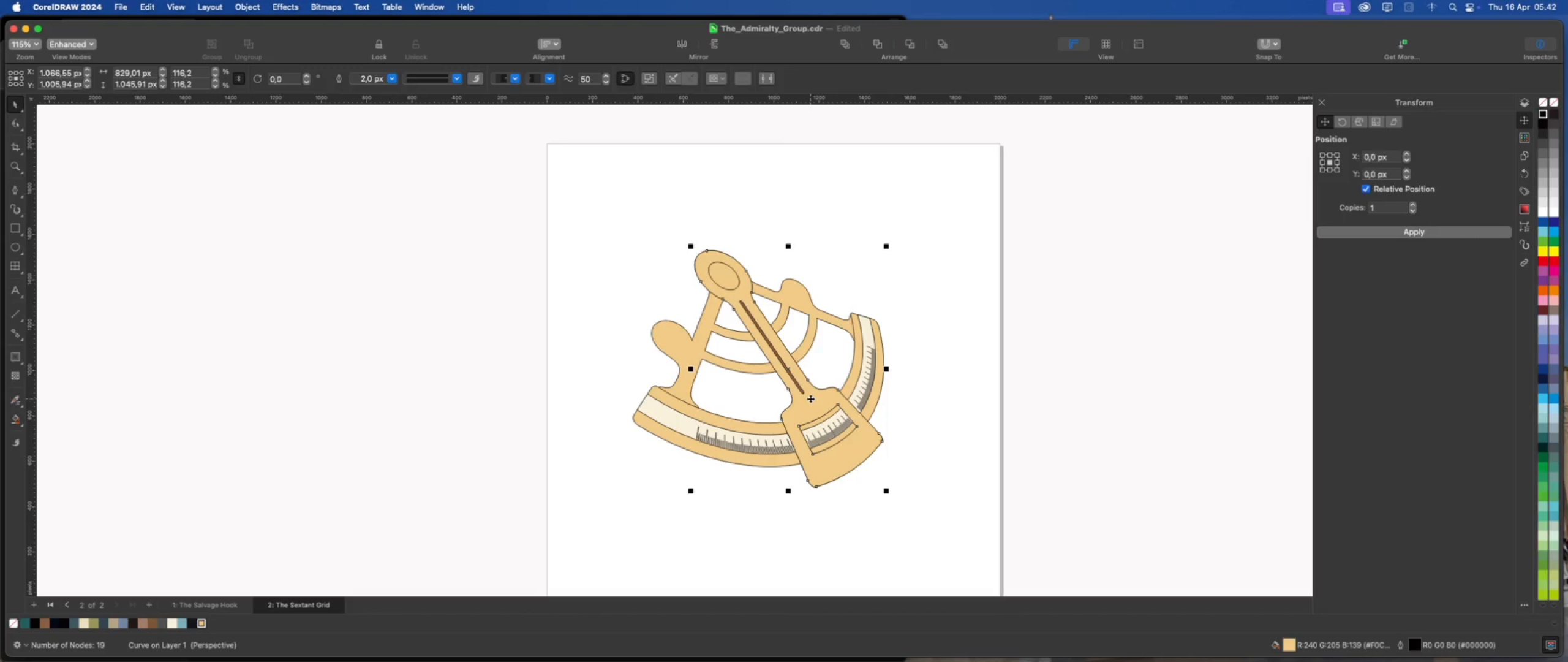 
right_click([810, 398])
 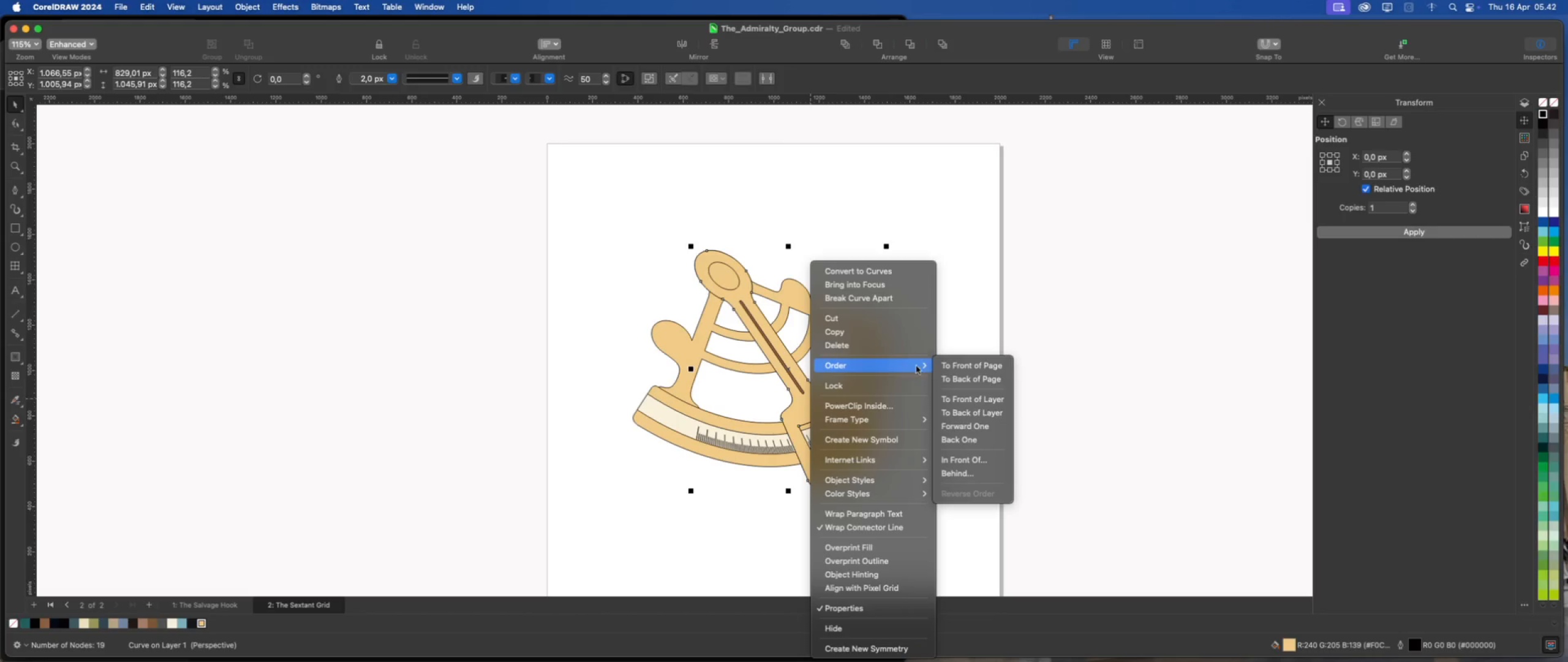 
left_click([956, 378])
 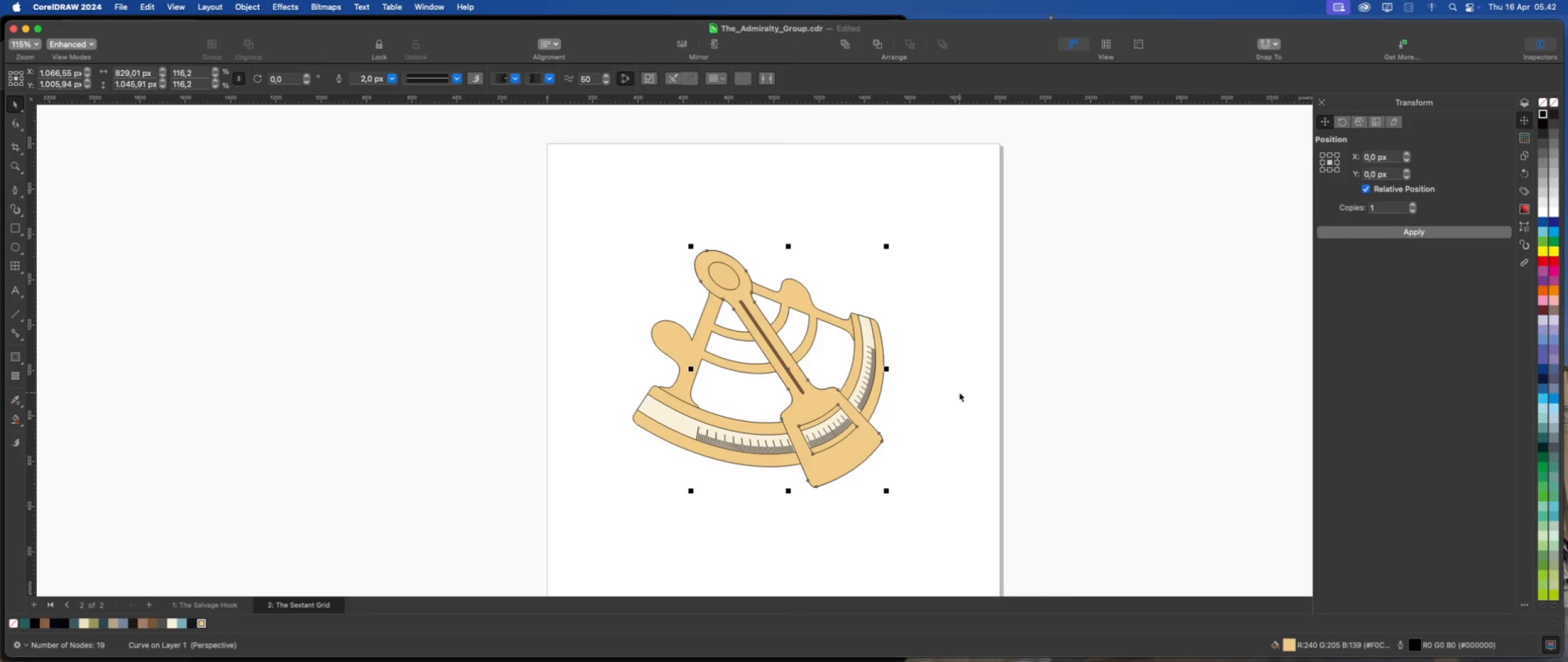 
left_click([959, 392])
 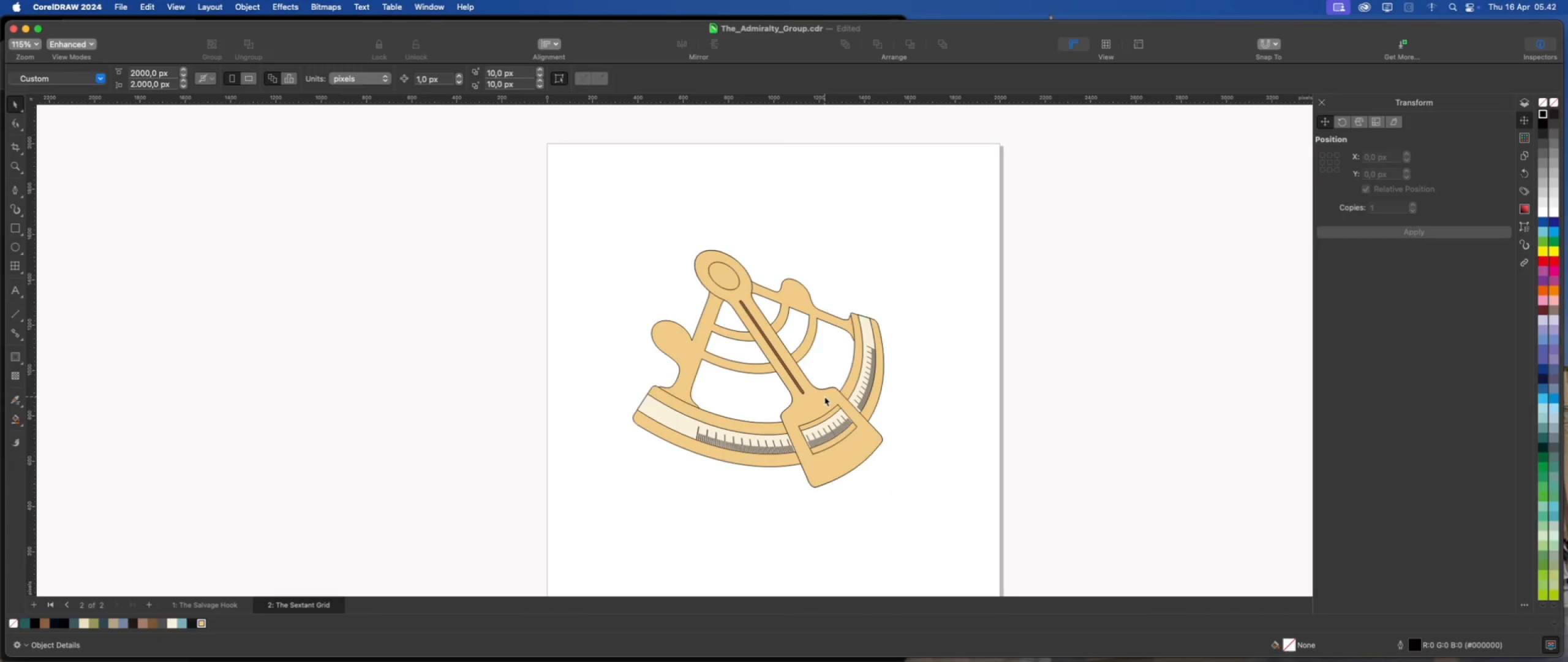 
left_click([824, 397])
 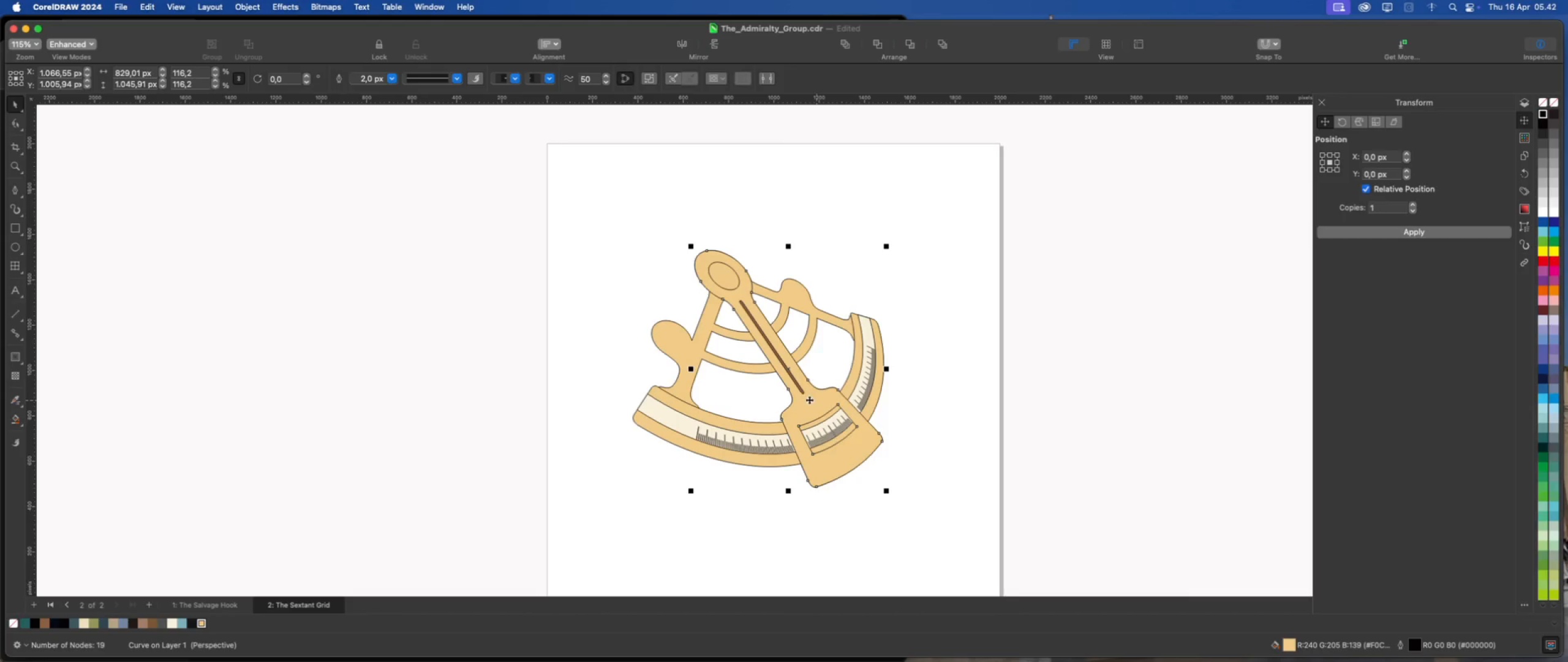 
right_click([804, 398])
 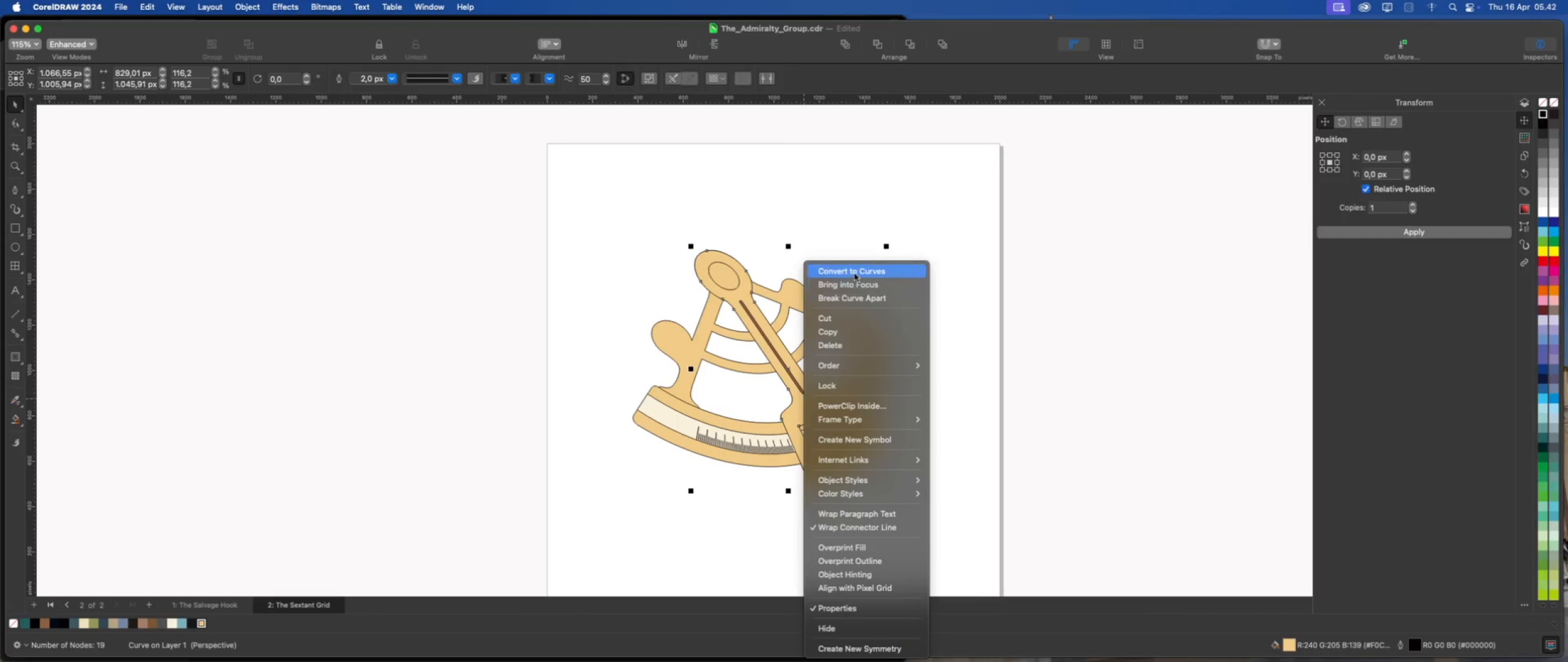 
left_click([855, 273])
 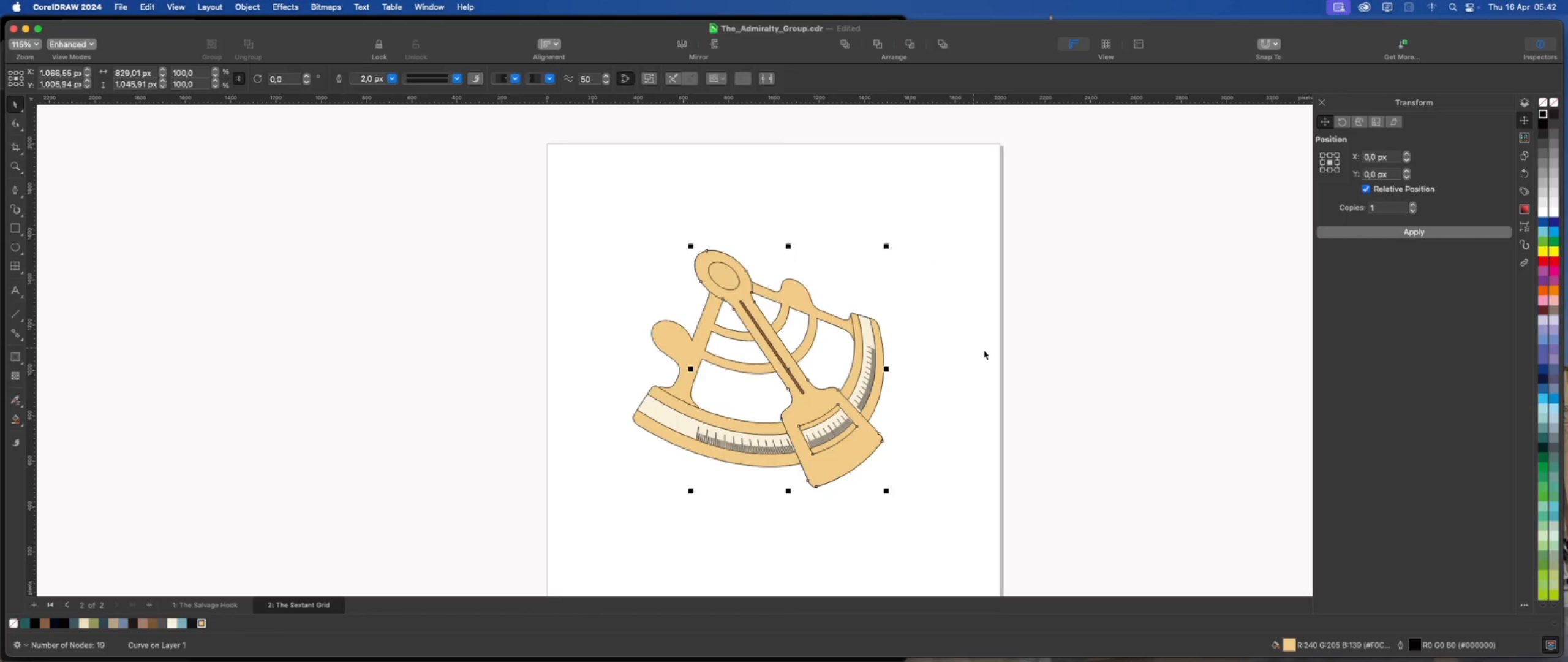 
left_click([984, 350])
 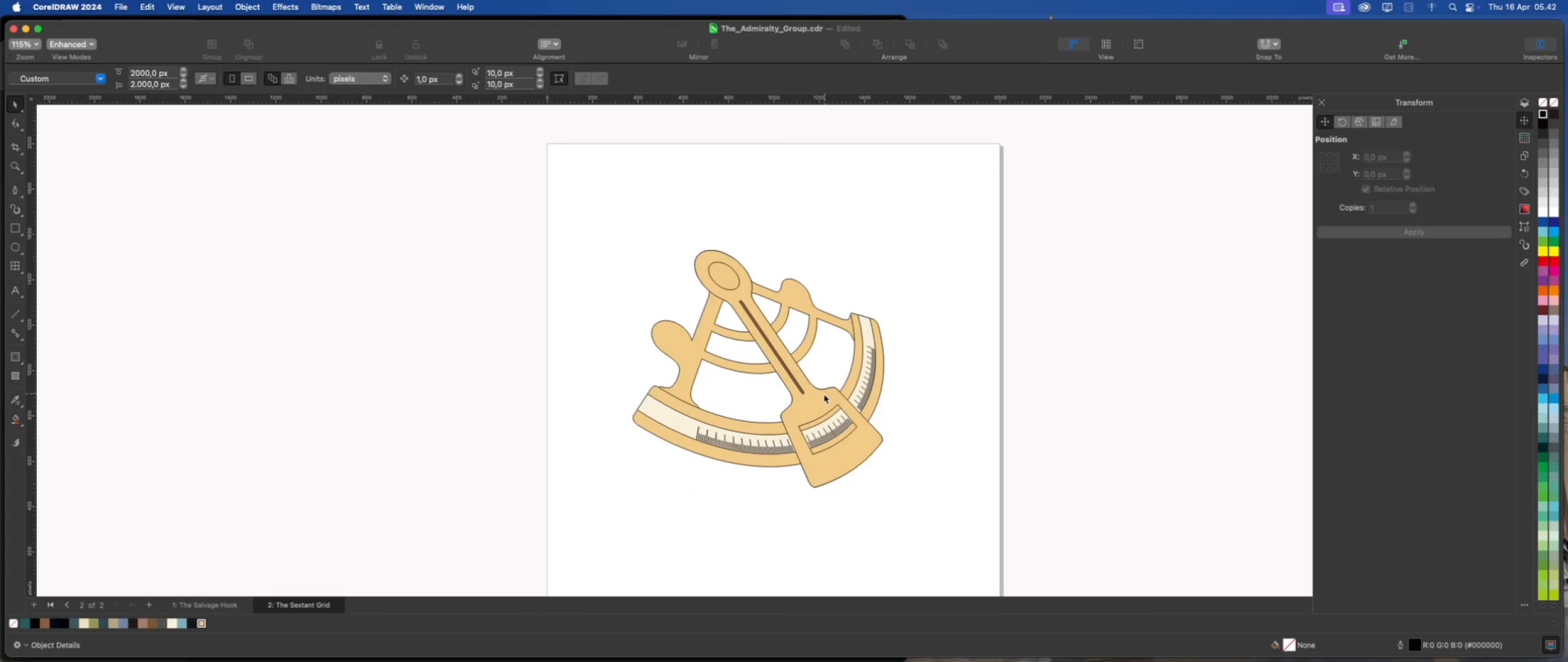 
left_click([823, 395])
 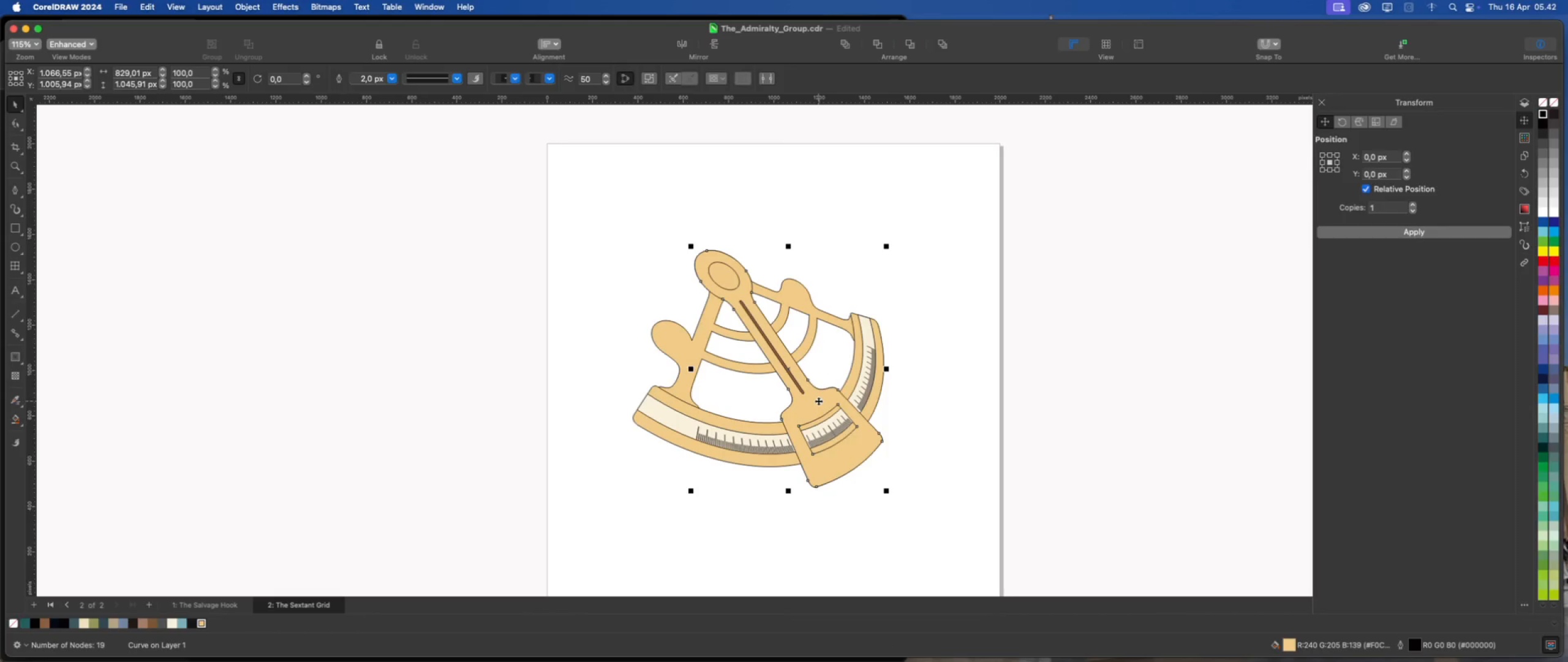 
right_click([818, 401])
 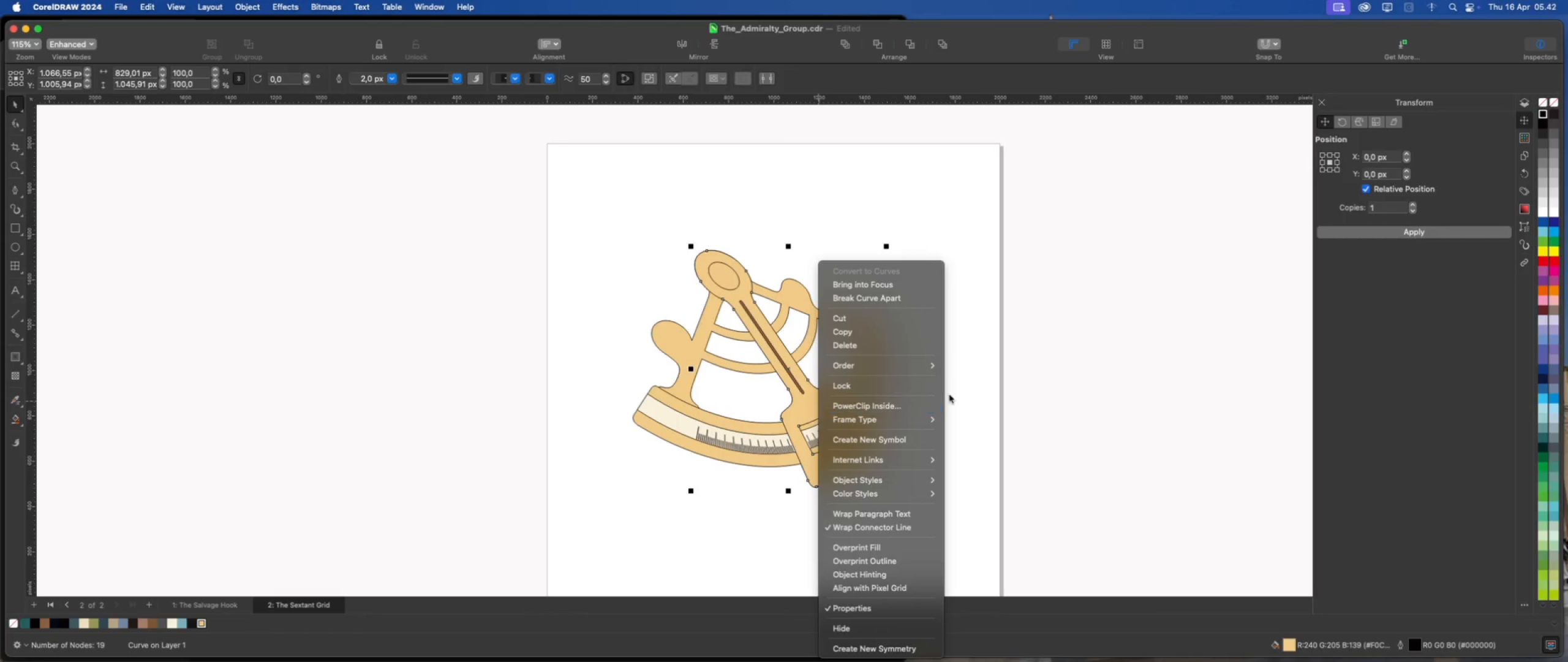 
left_click([963, 393])
 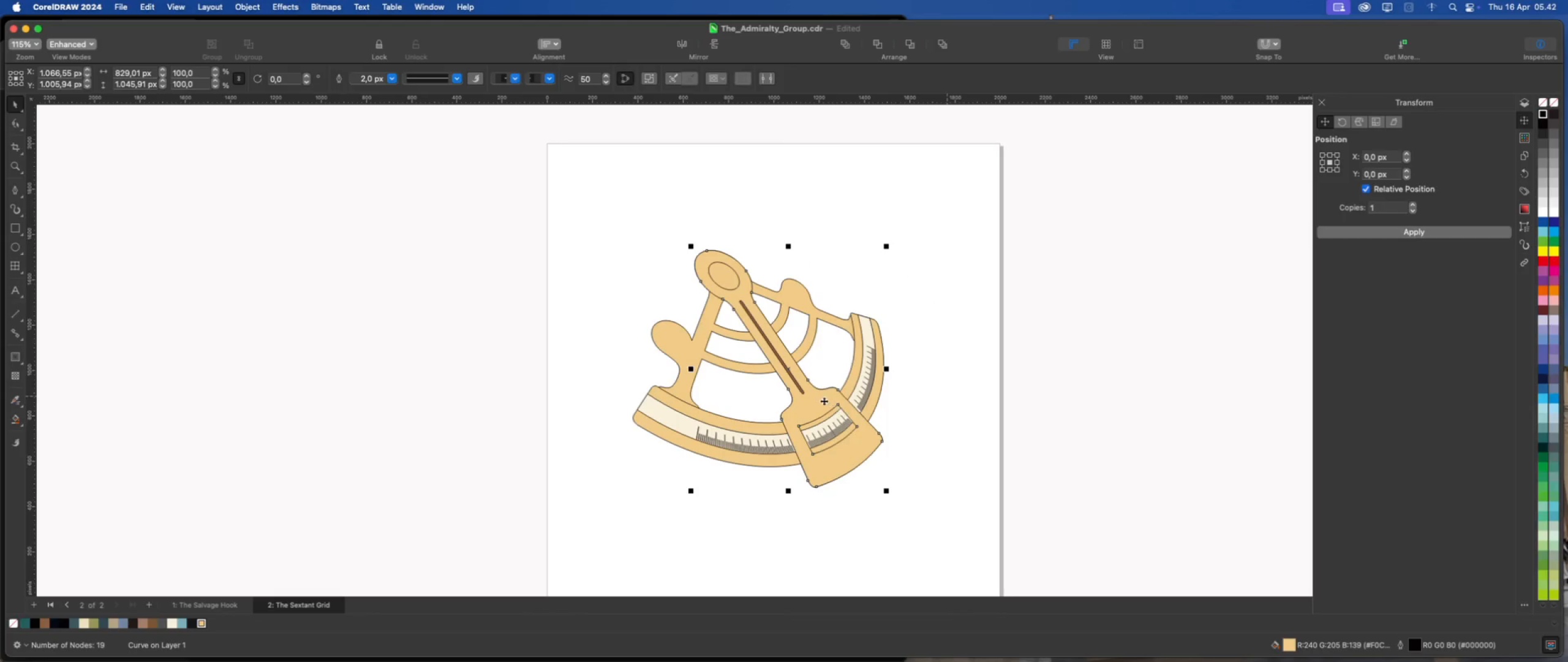 
left_click_drag(start_coordinate=[824, 401], to_coordinate=[1019, 343])
 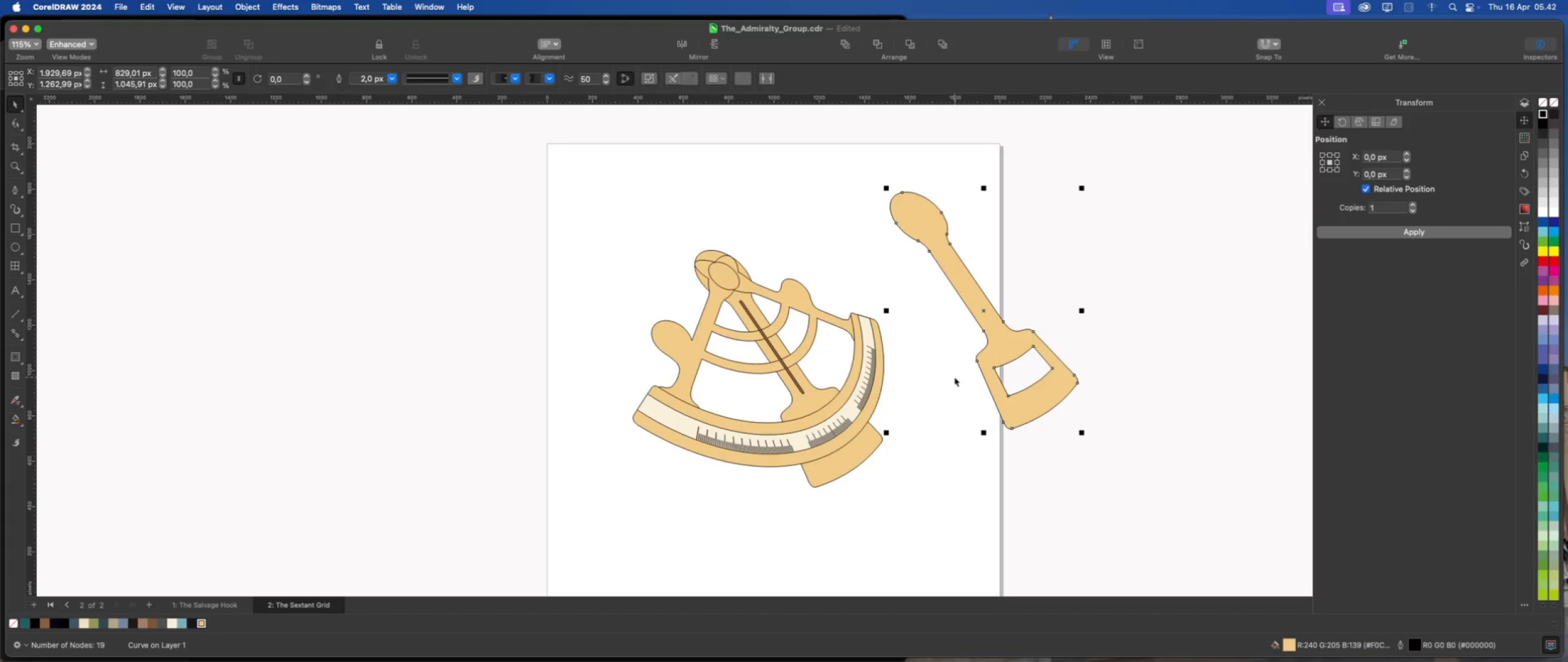 
key(Meta+Z)
 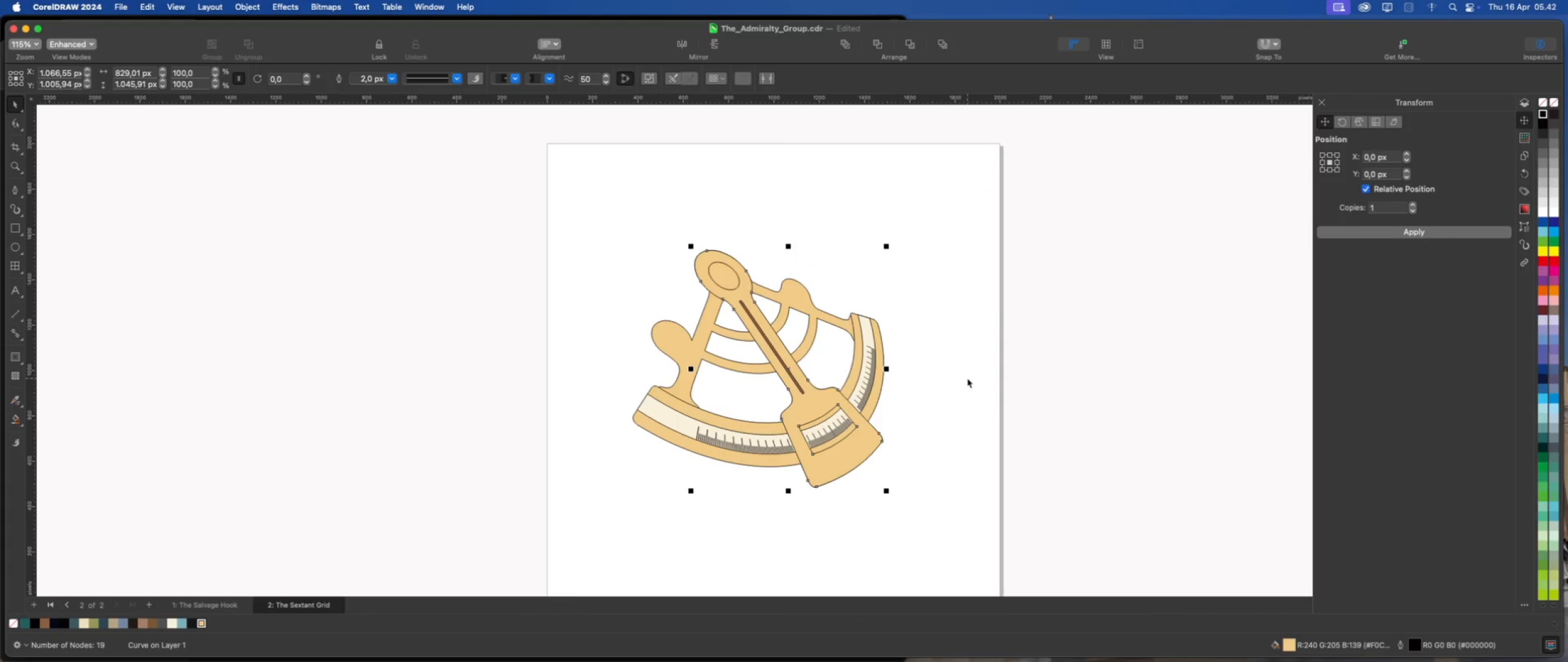 
left_click([967, 378])
 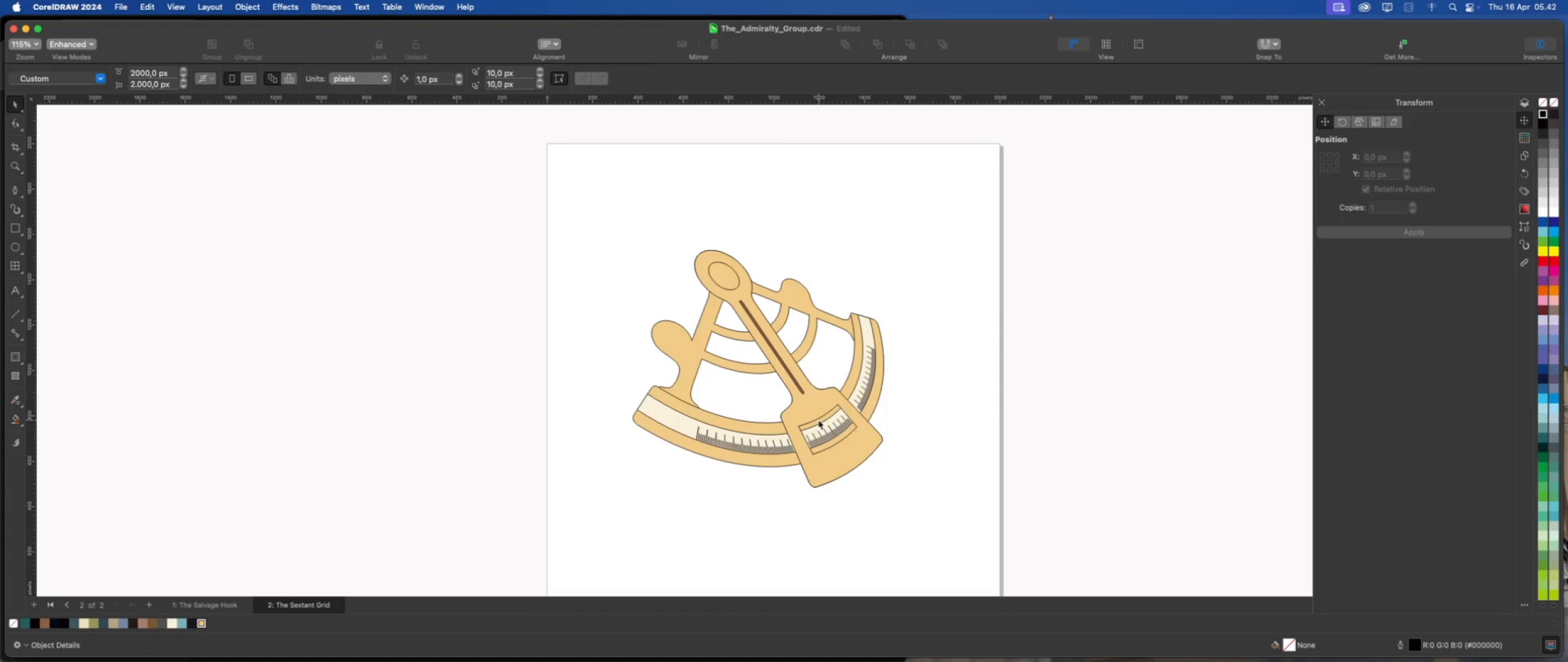 
scroll: coordinate [782, 406], scroll_direction: up, amount: 3.0
 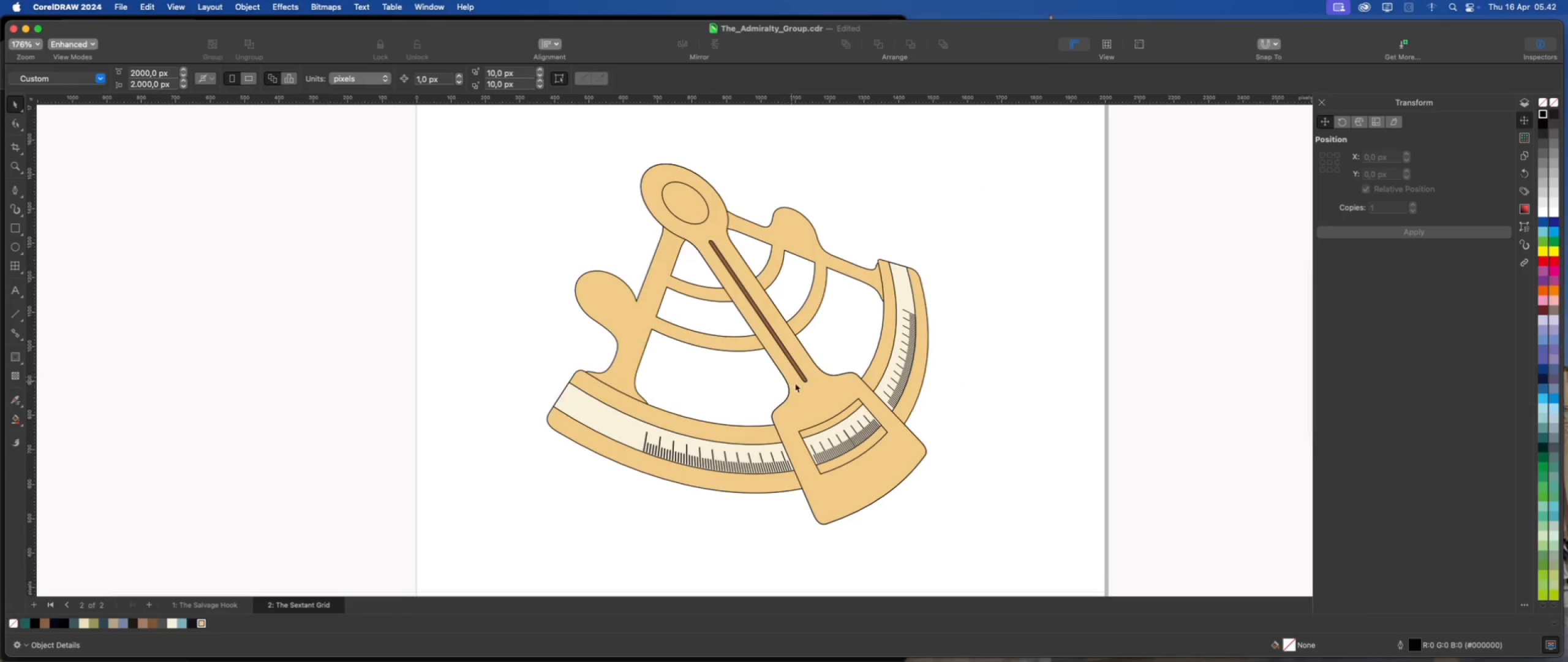 
left_click([827, 401])
 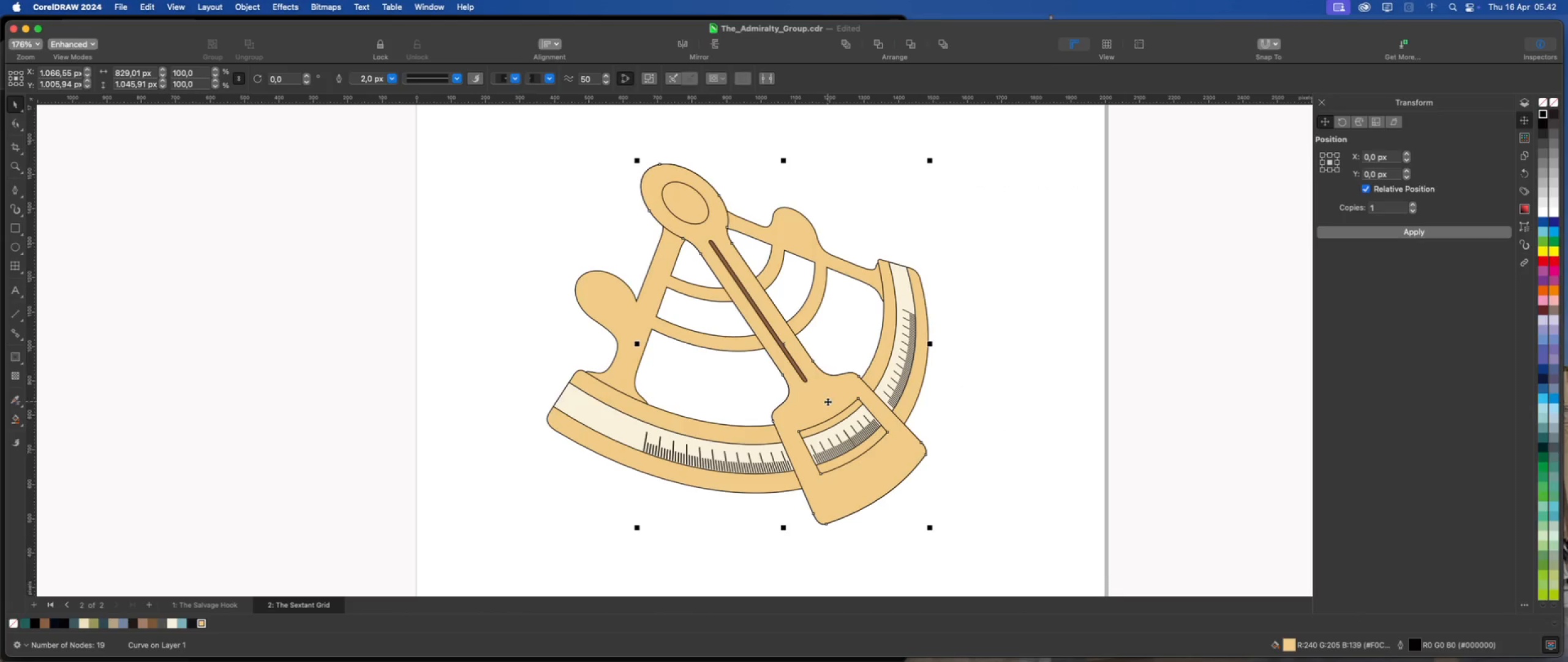 
left_click([748, 389])
 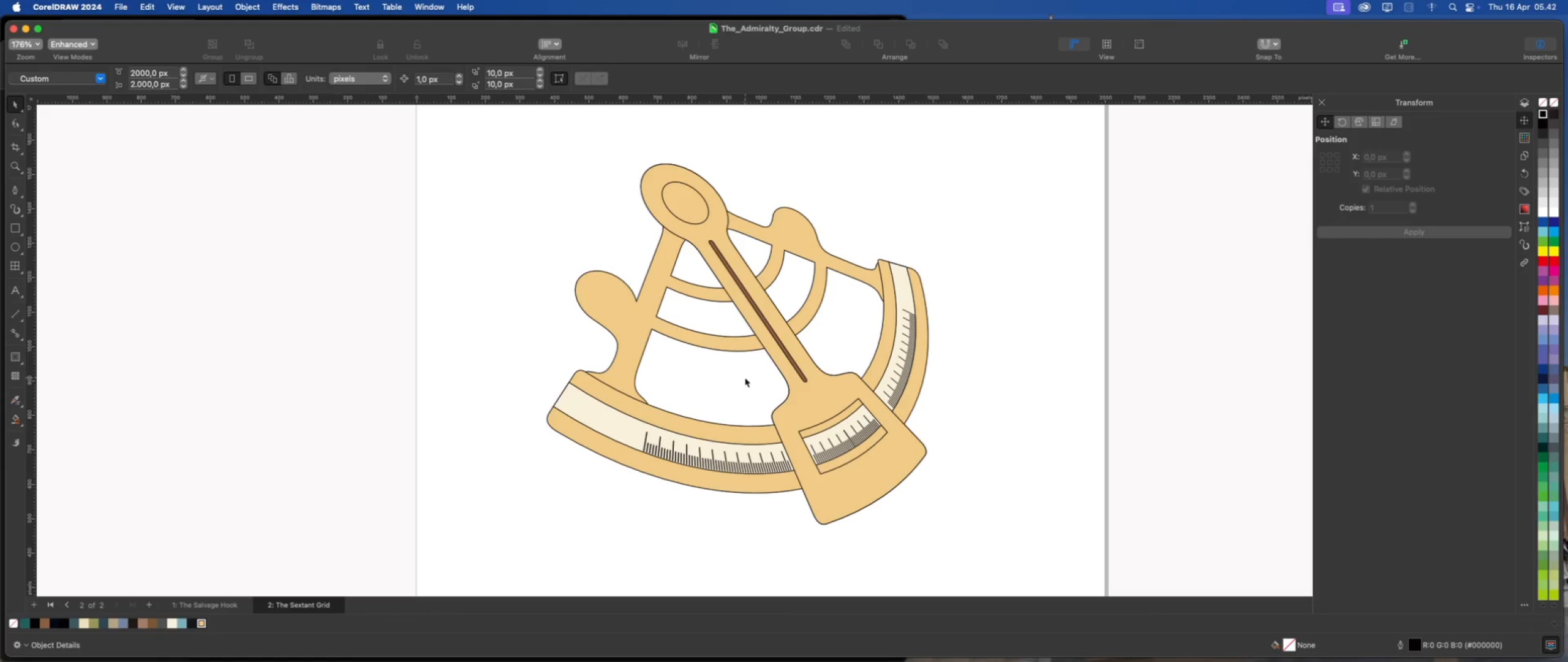 
wait(8.24)
 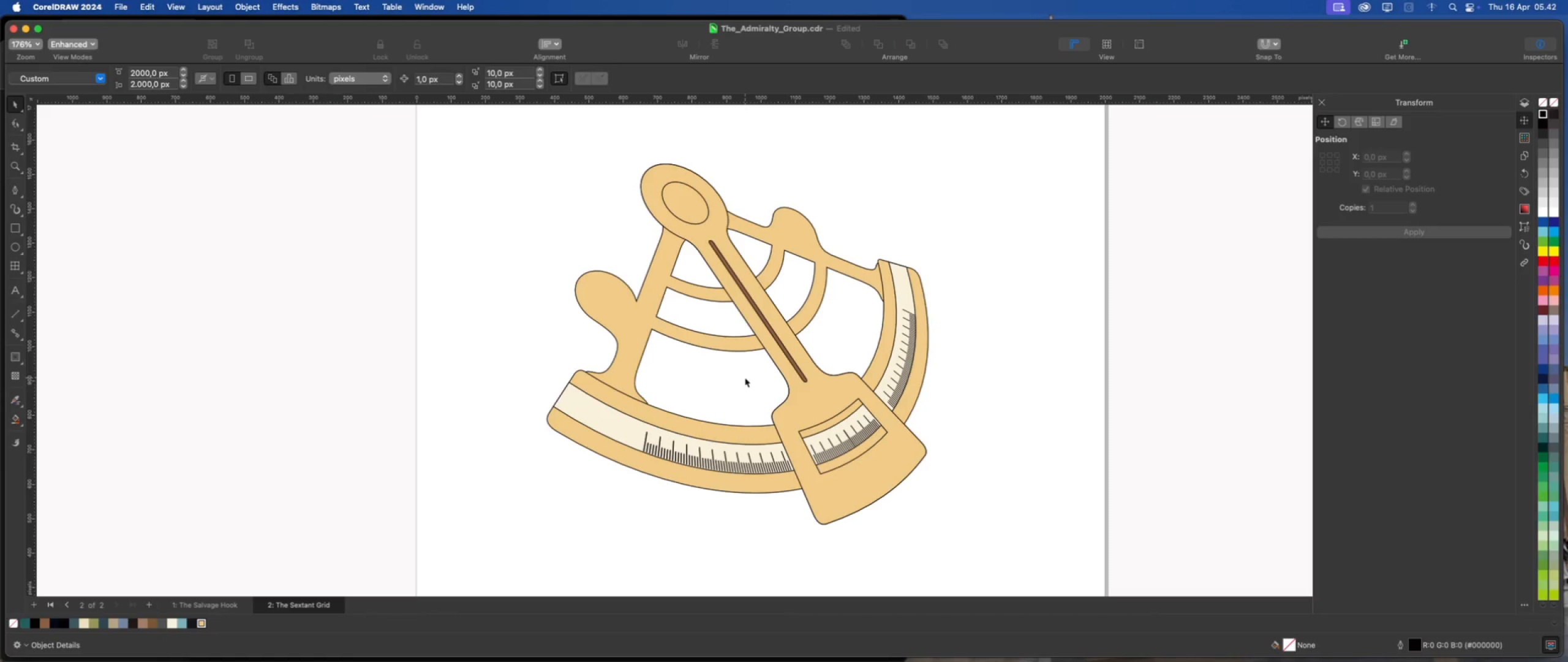 
left_click([795, 390])
 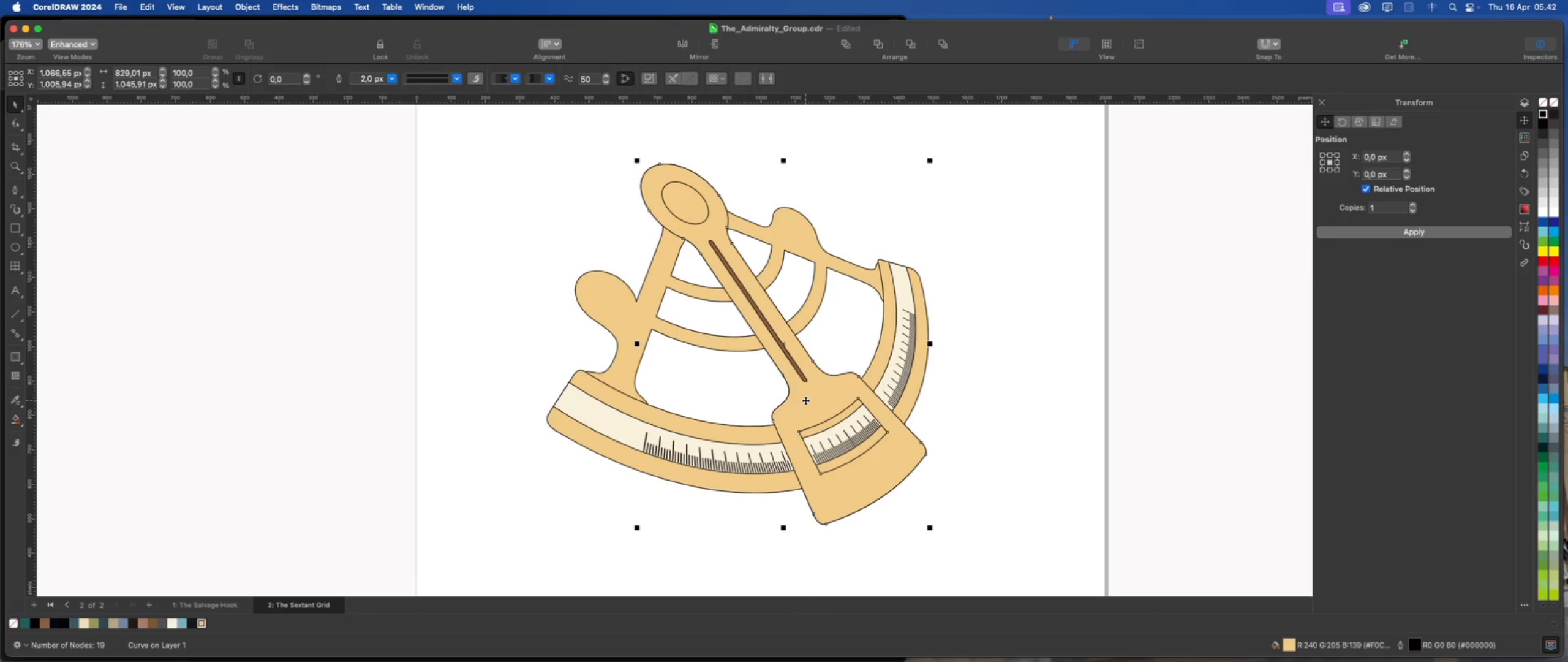 
left_click_drag(start_coordinate=[805, 400], to_coordinate=[939, 364])
 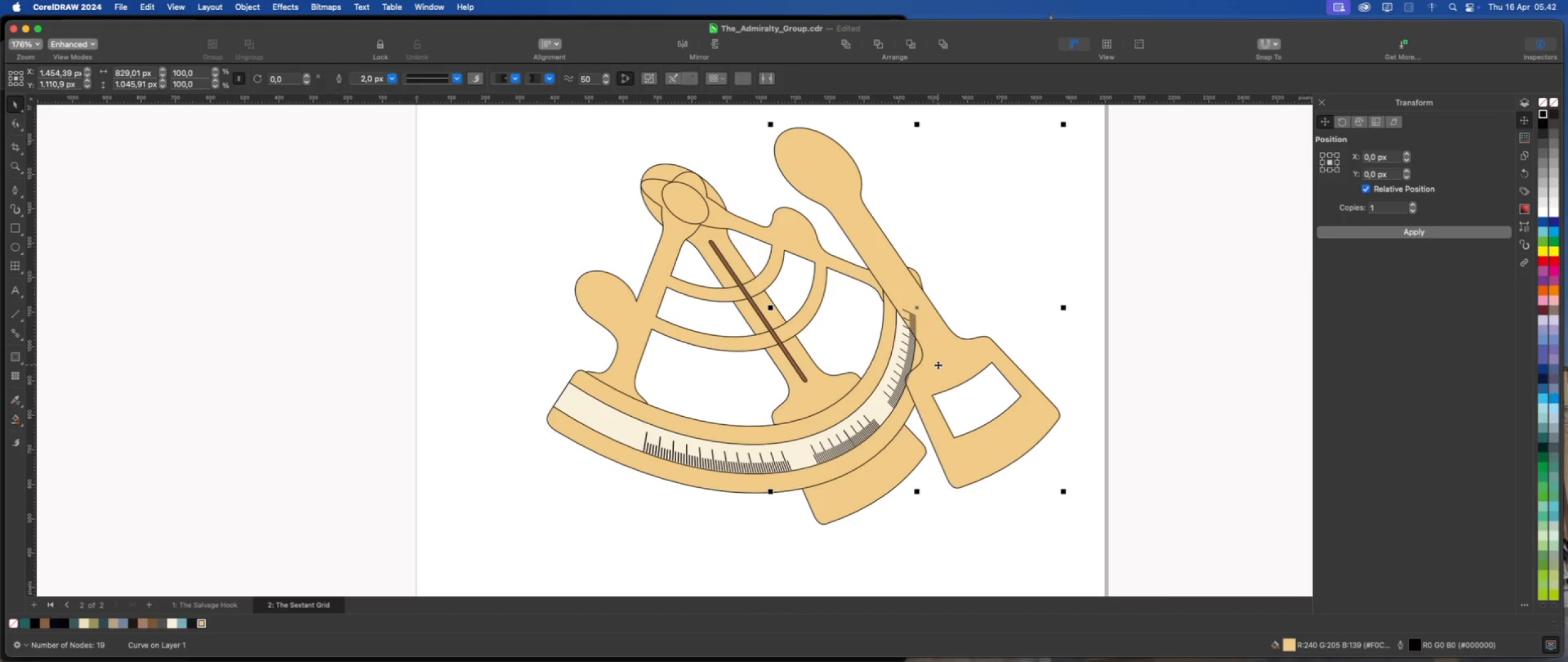 
key(Meta+Z)
 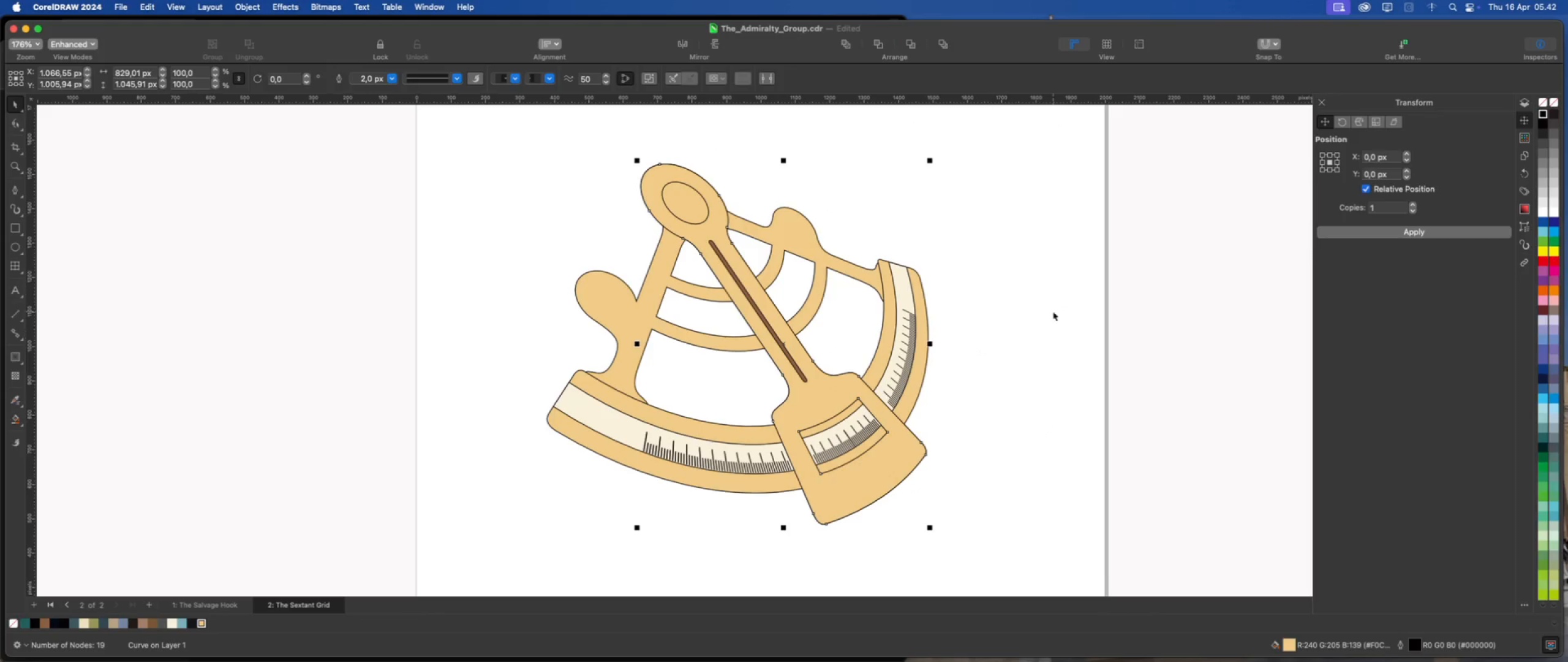 
left_click([1053, 311])
 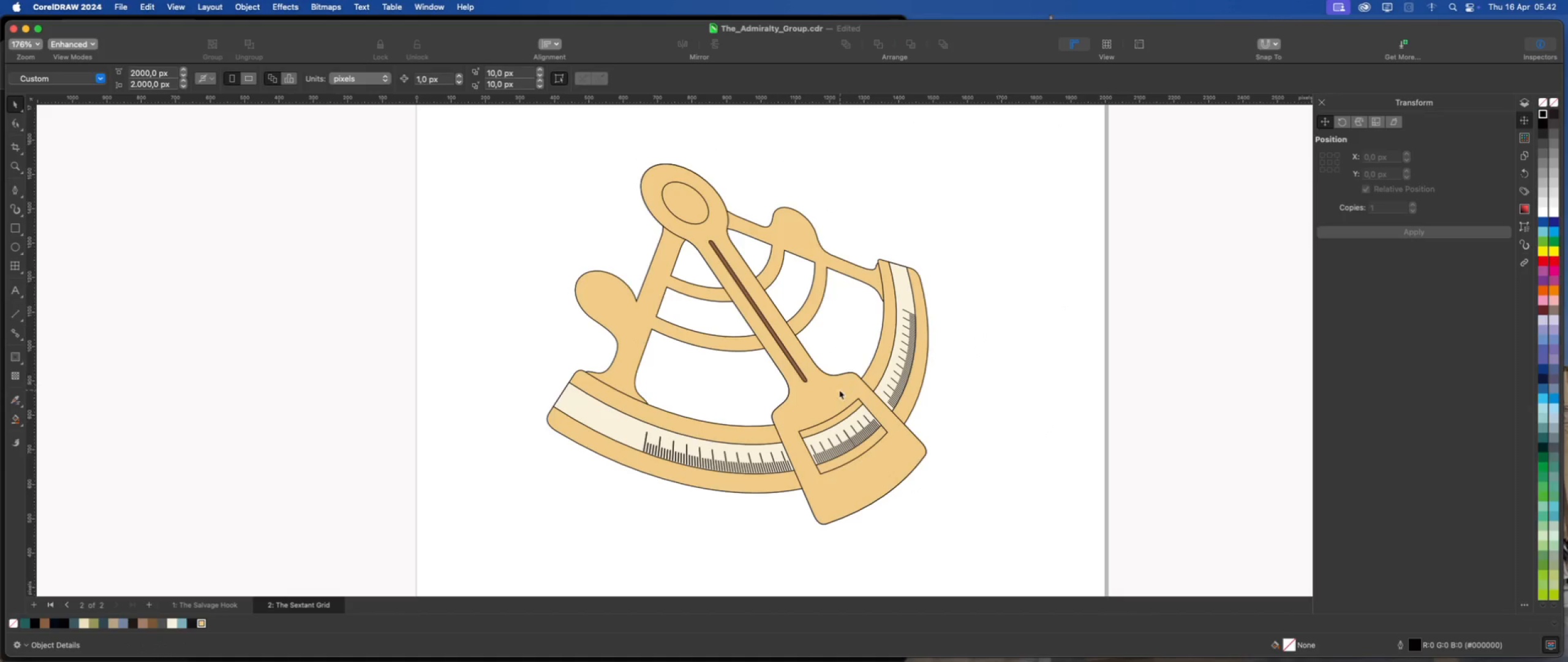 
left_click([839, 390])
 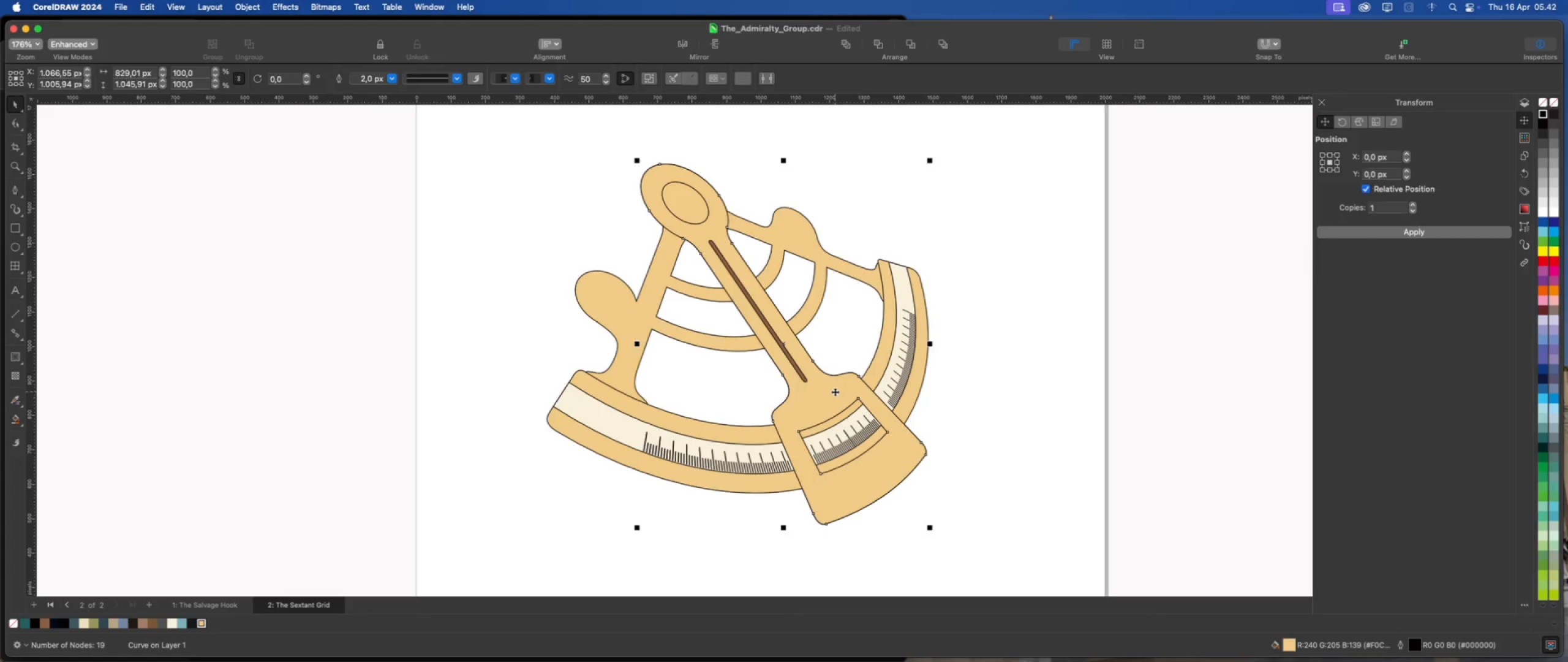 
wait(5.71)
 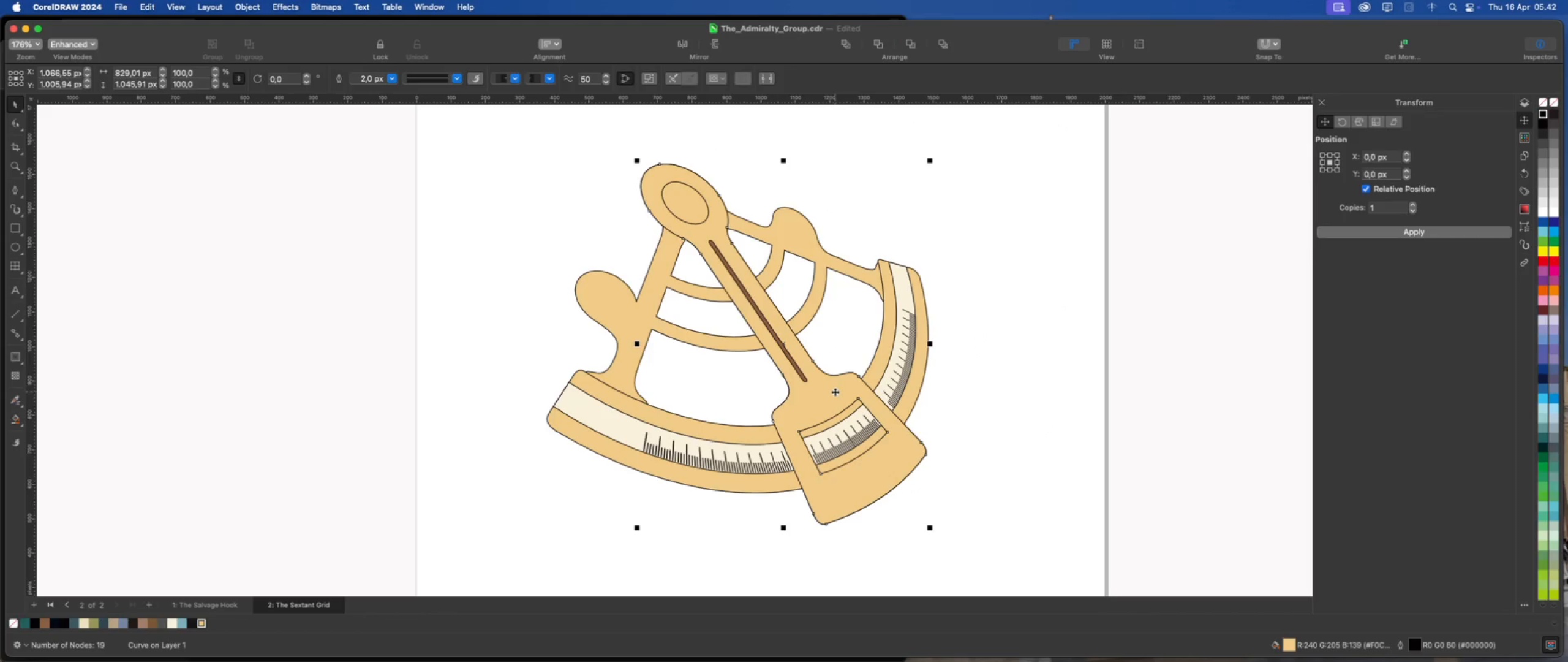 
left_click_drag(start_coordinate=[835, 392], to_coordinate=[823, 398])
 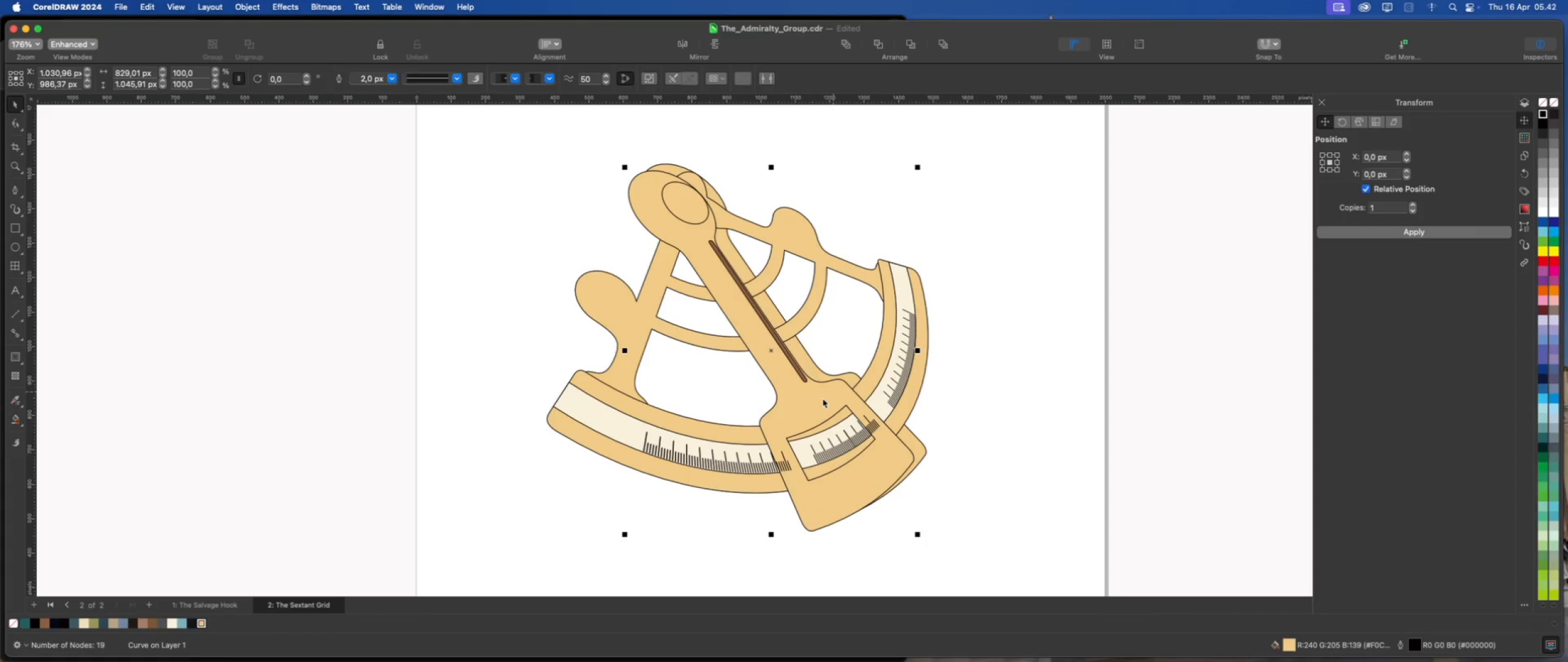 
left_click_drag(start_coordinate=[823, 398], to_coordinate=[834, 409])
 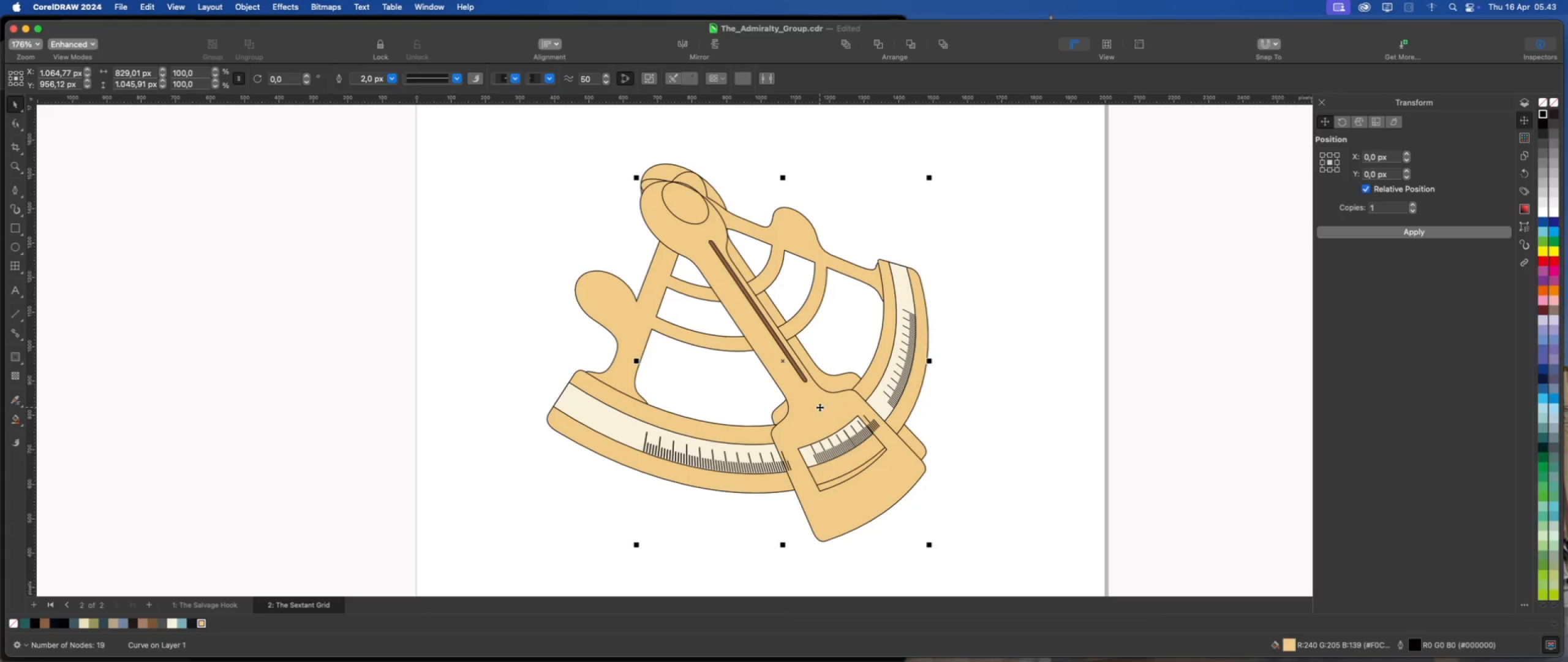 
right_click([820, 407])
 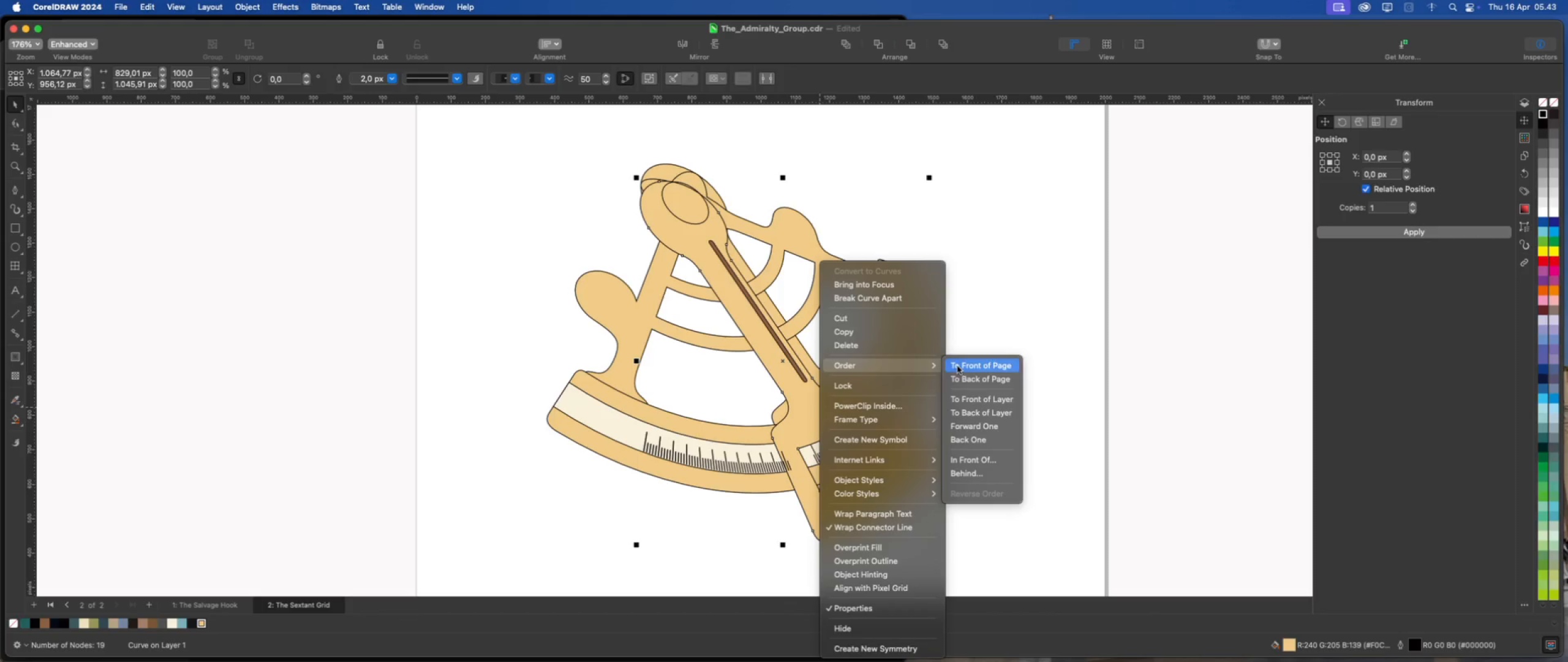 
left_click([963, 376])
 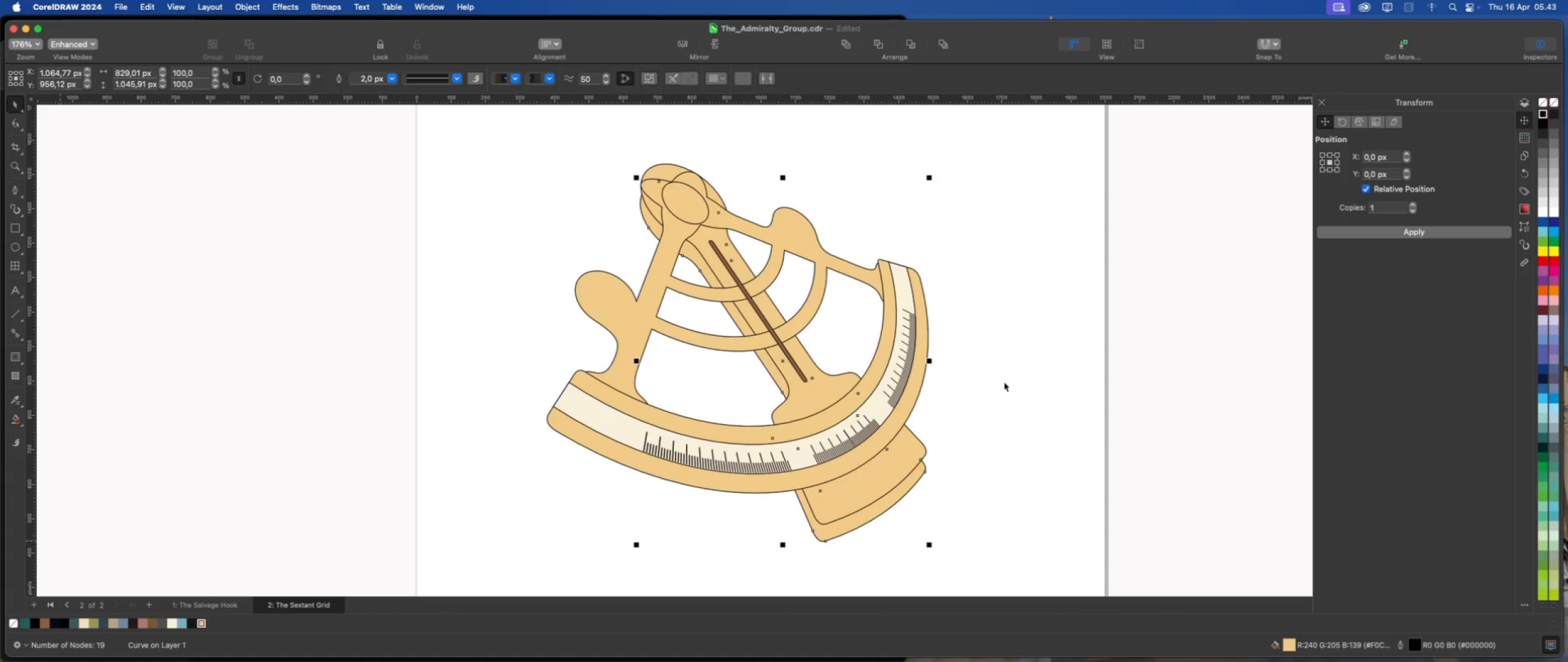 
left_click([1004, 382])
 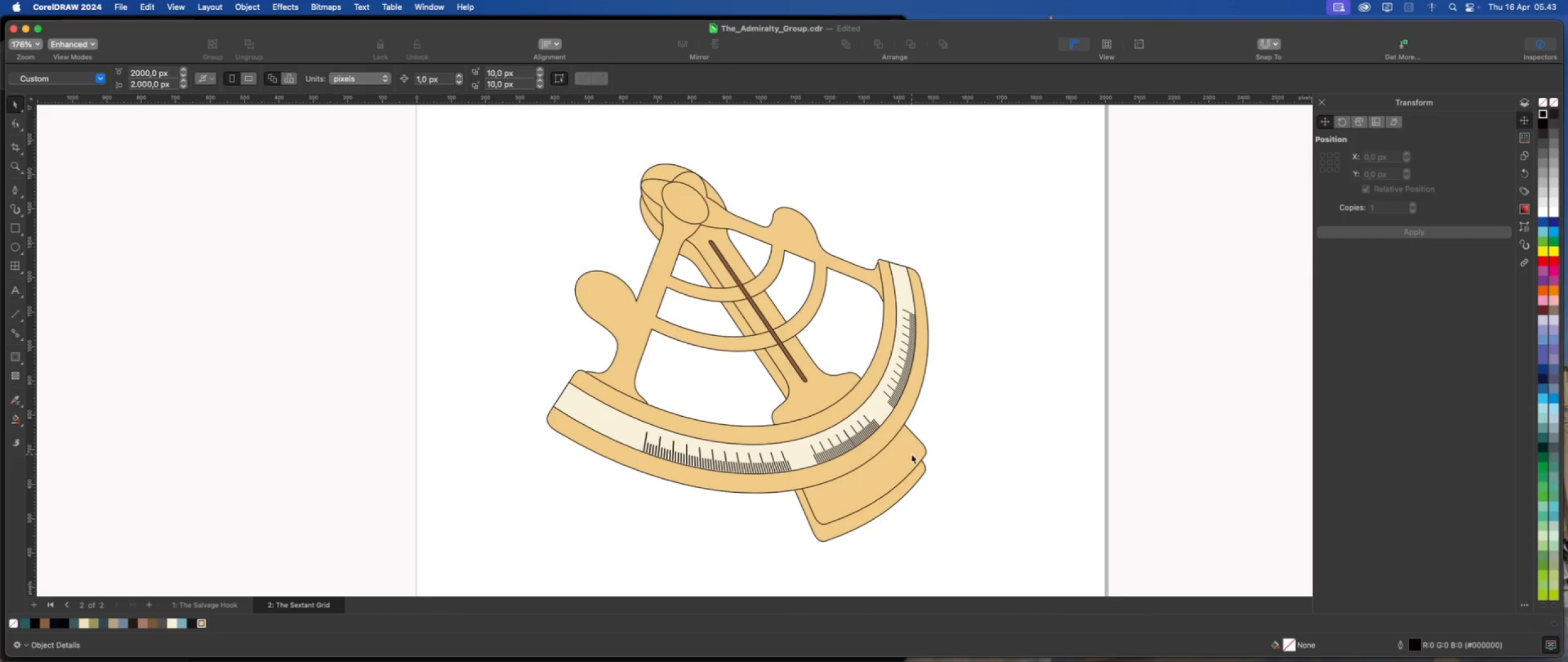 
left_click([911, 454])
 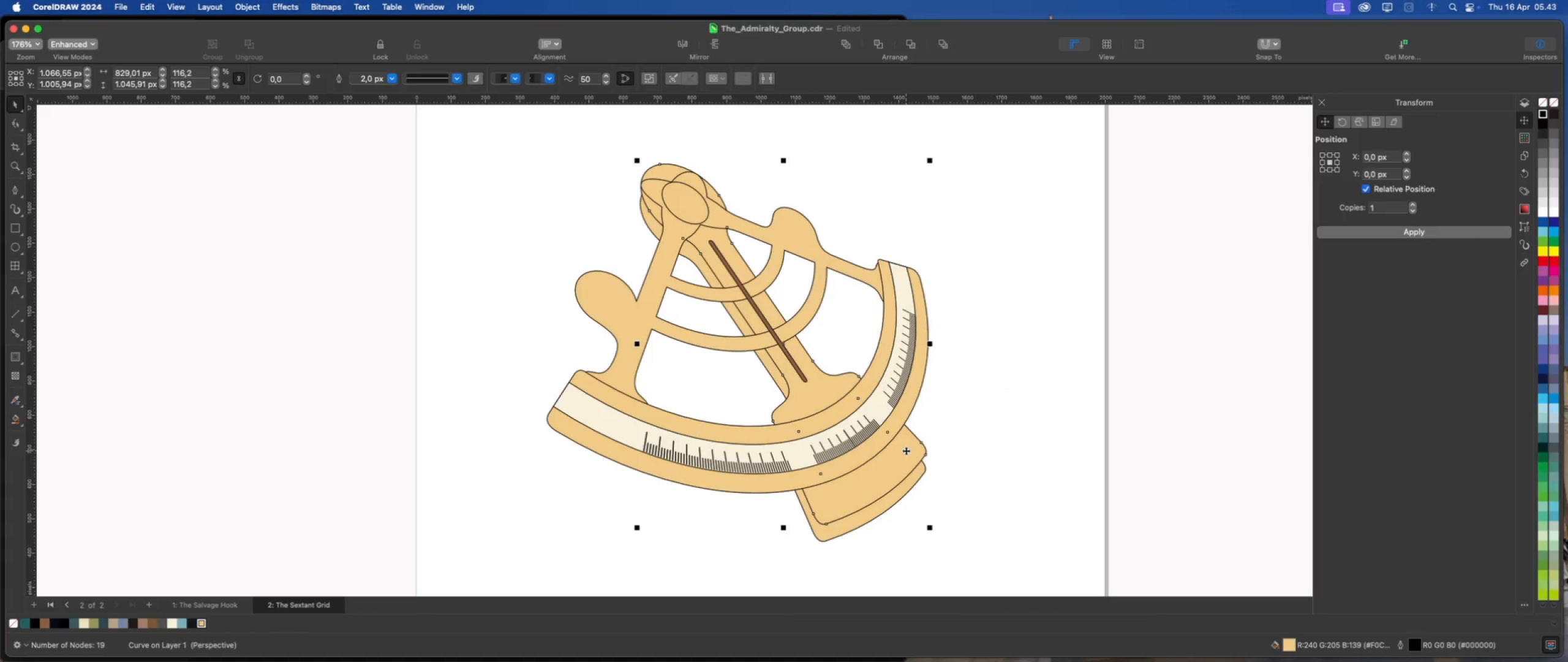 
right_click([906, 451])
 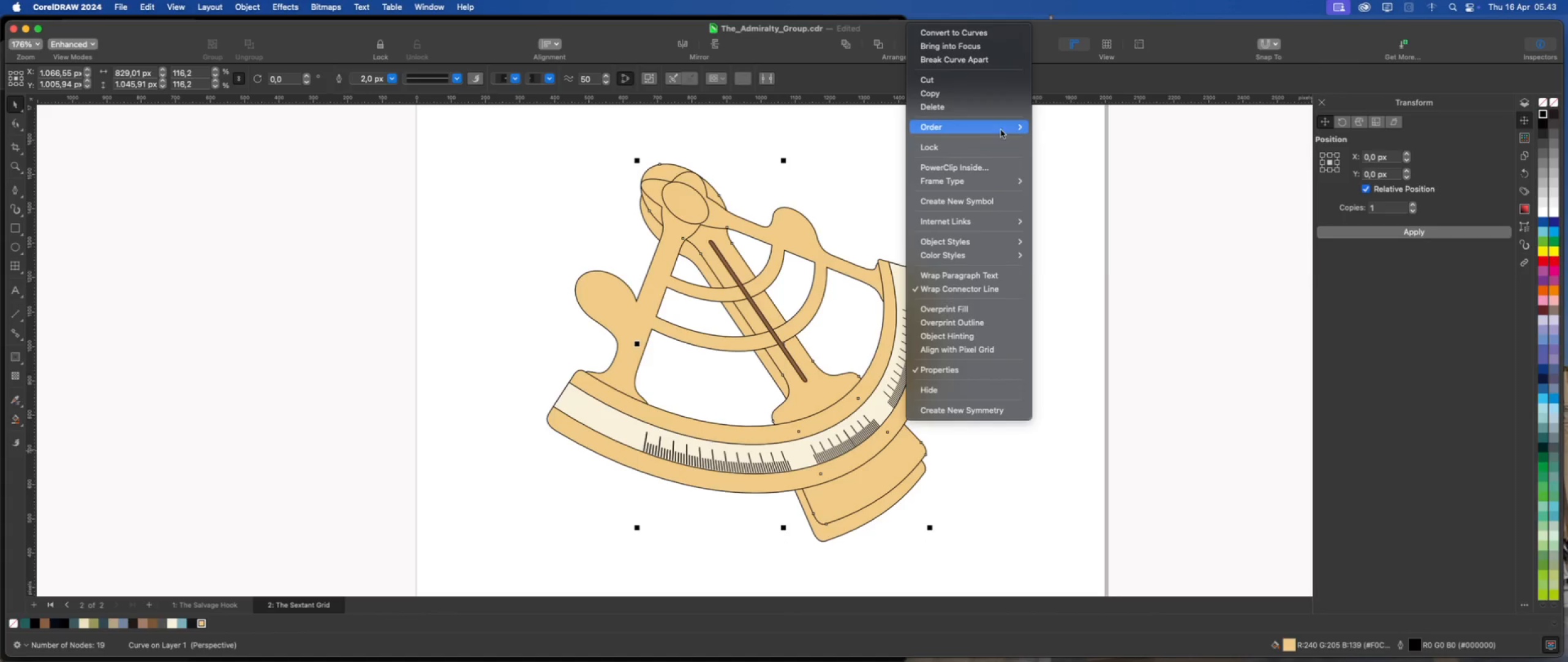 
left_click([1071, 129])
 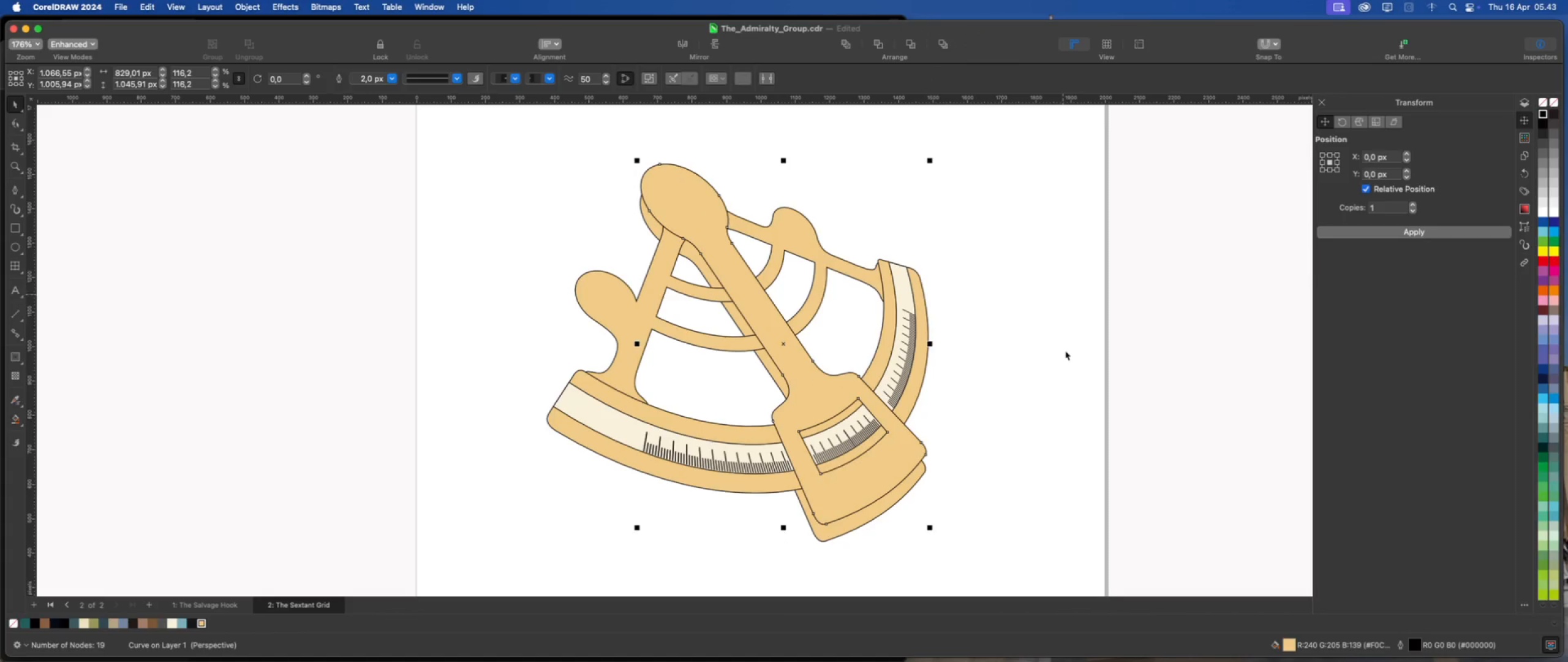 
left_click([1065, 351])
 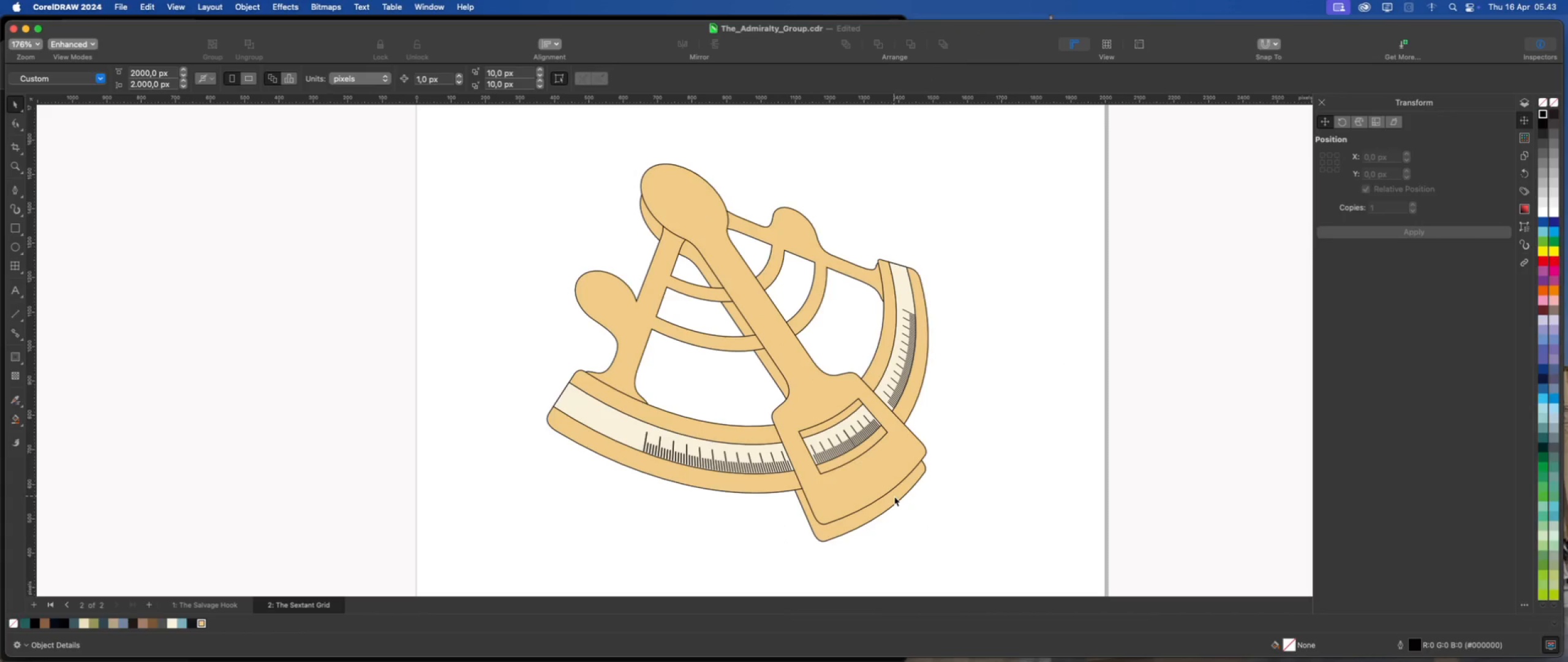 
left_click_drag(start_coordinate=[895, 496], to_coordinate=[889, 498])
 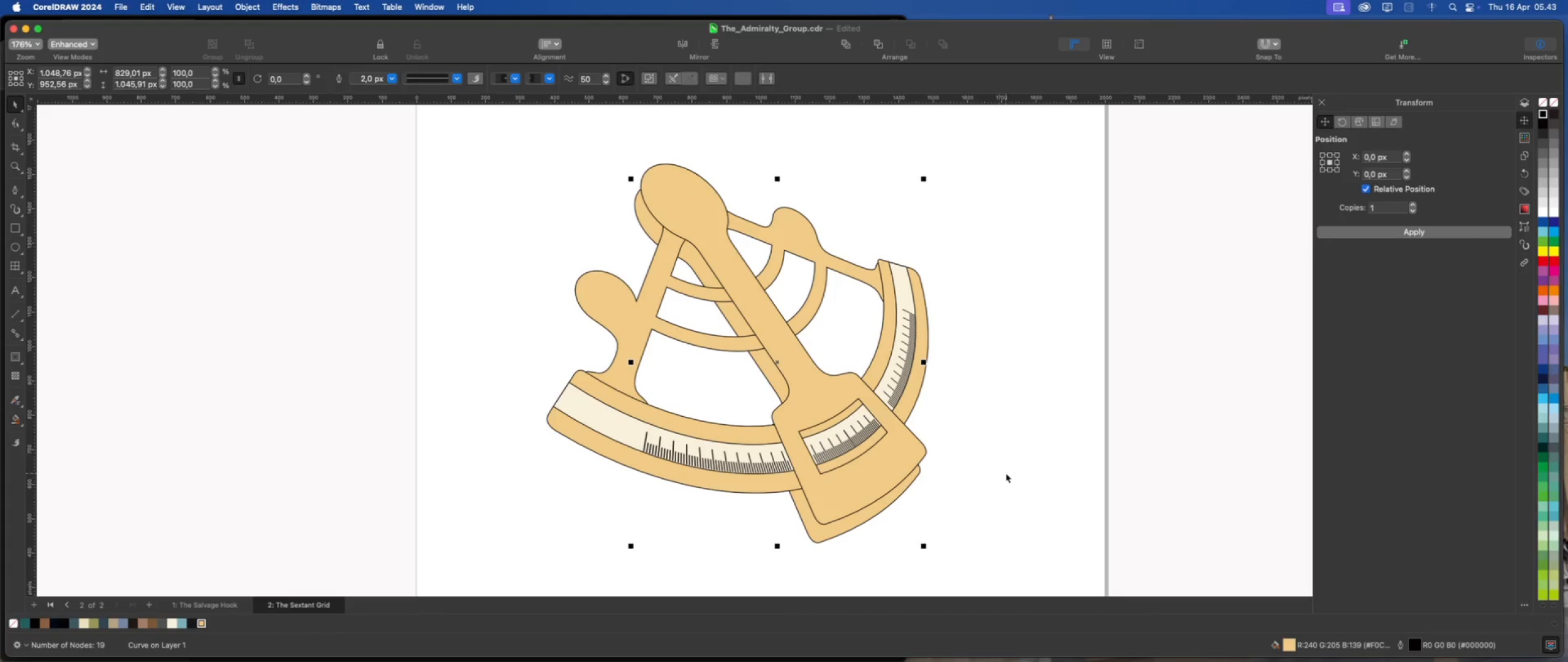 
left_click([1006, 473])
 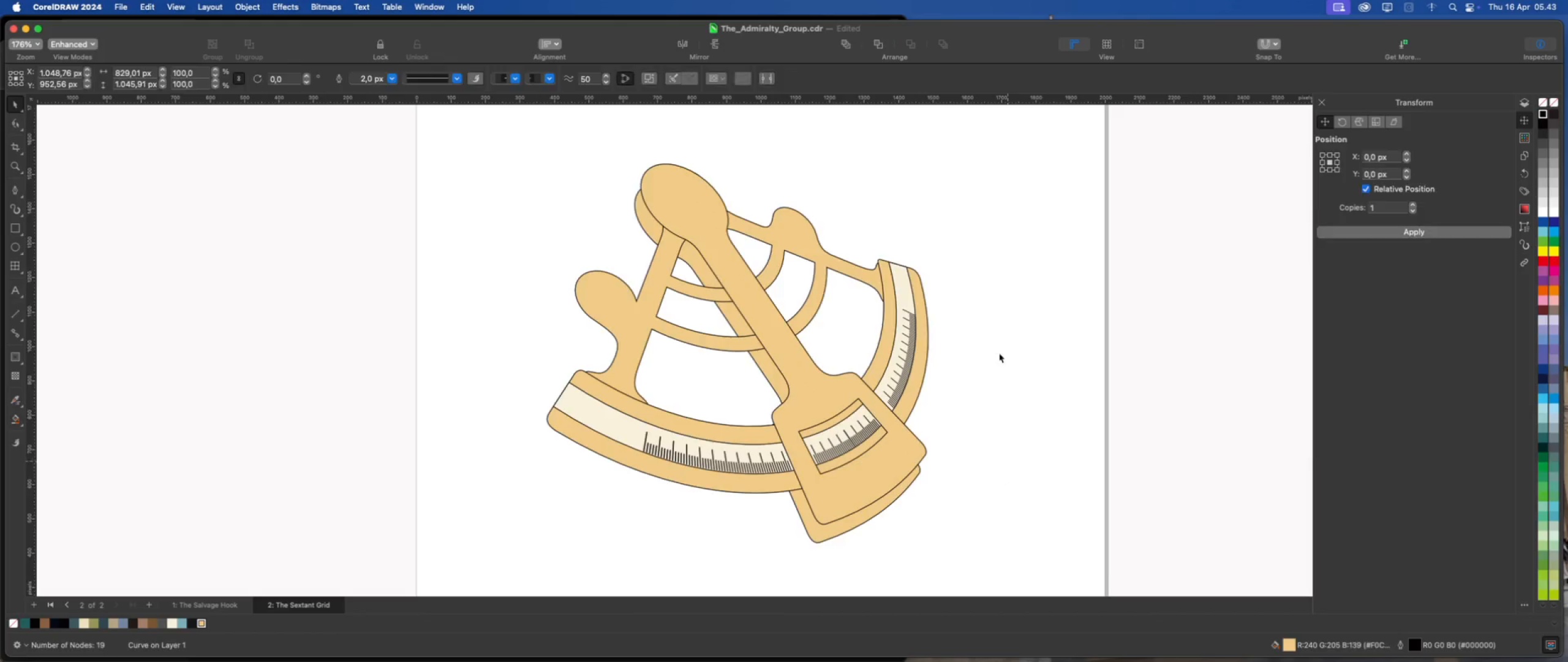 
scroll: coordinate [998, 352], scroll_direction: down, amount: 2.0
 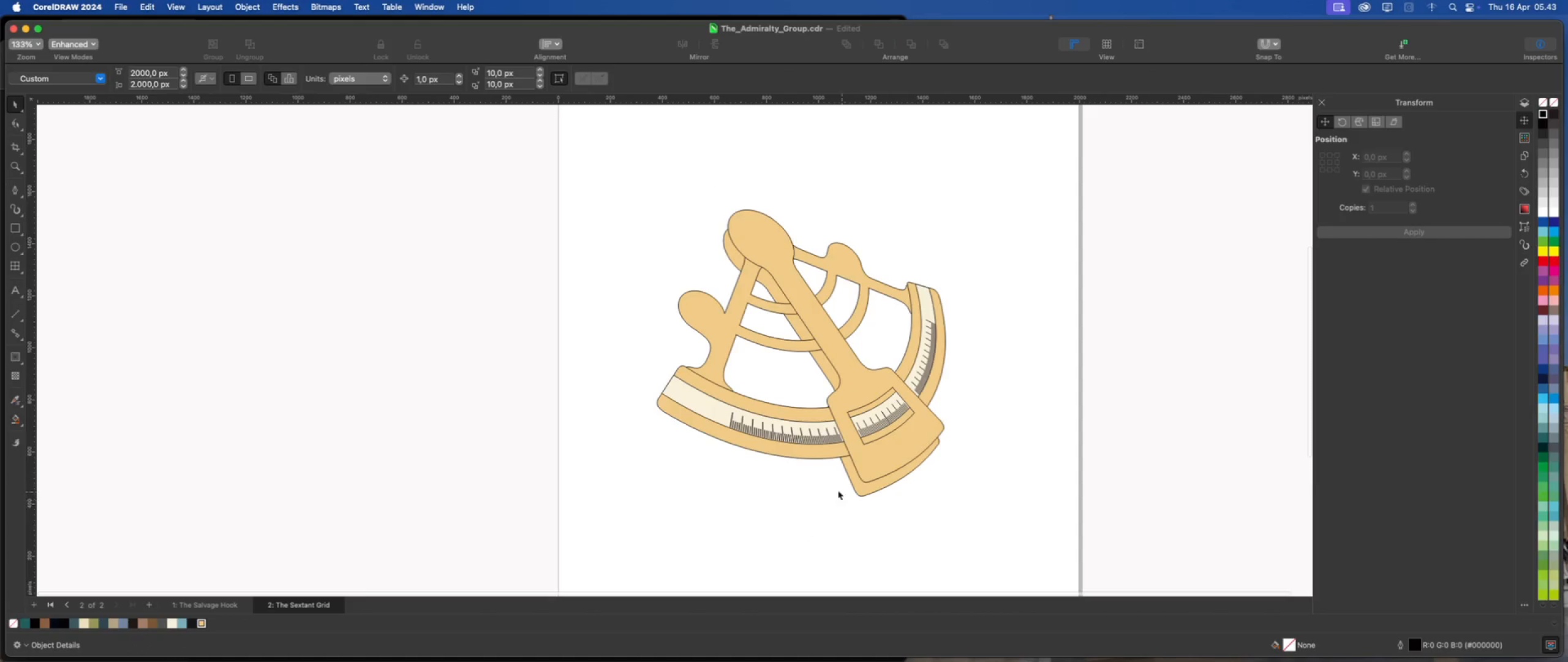 
scroll: coordinate [792, 473], scroll_direction: up, amount: 2.0
 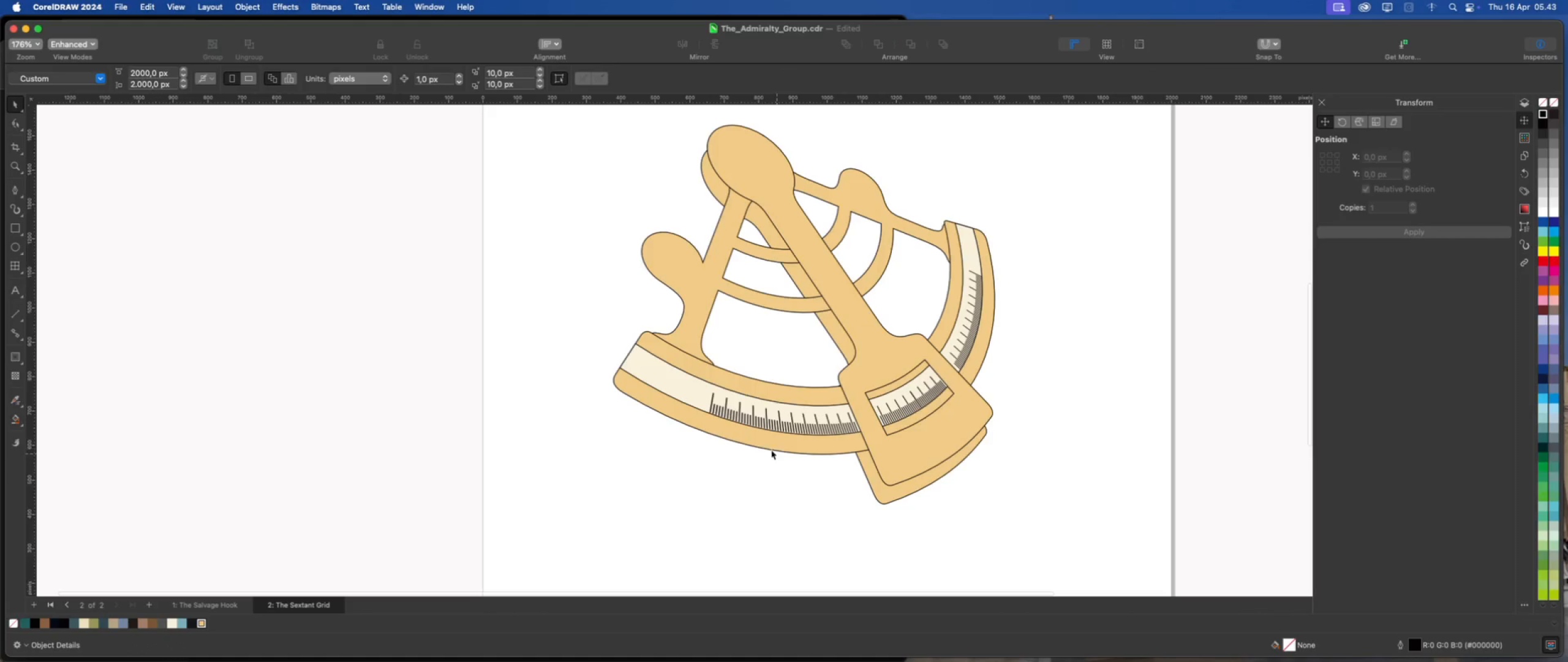 
scroll: coordinate [748, 438], scroll_direction: down, amount: 2.0
 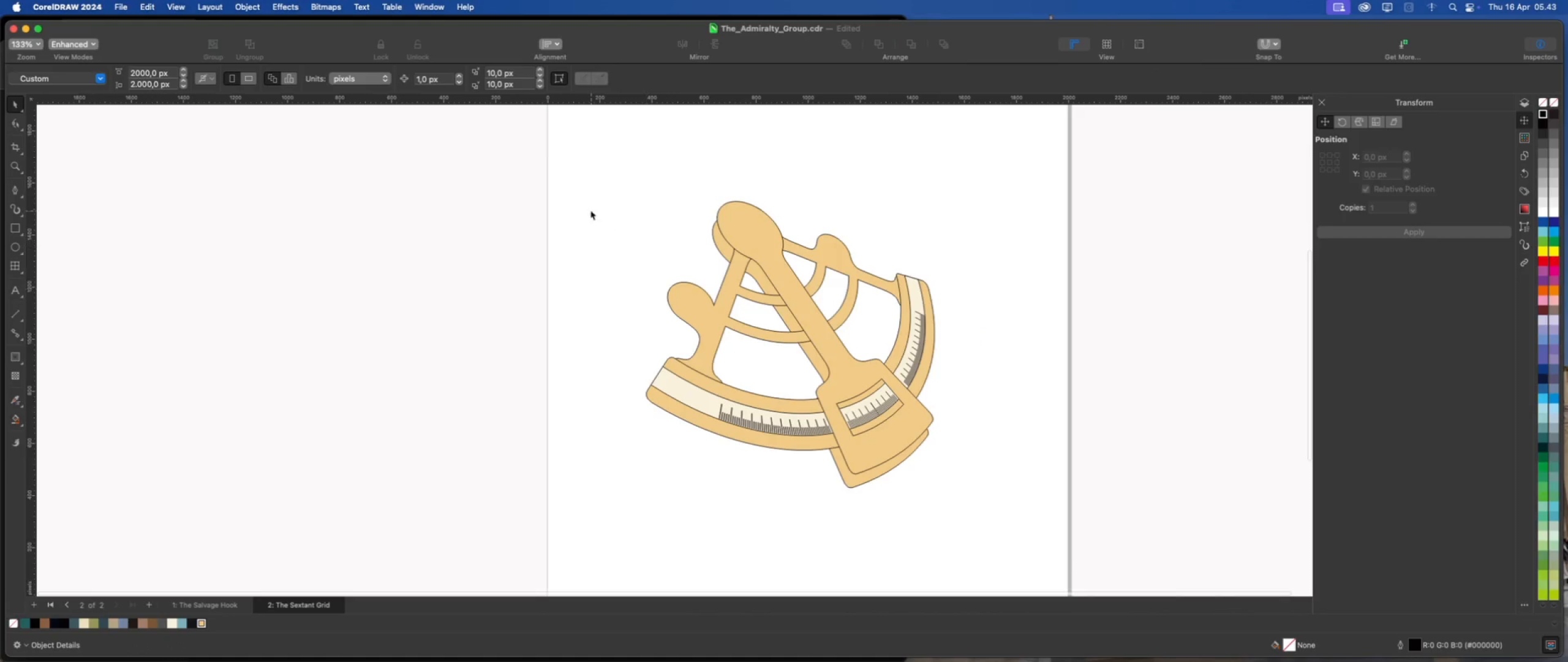 
left_click_drag(start_coordinate=[557, 173], to_coordinate=[802, 389])
 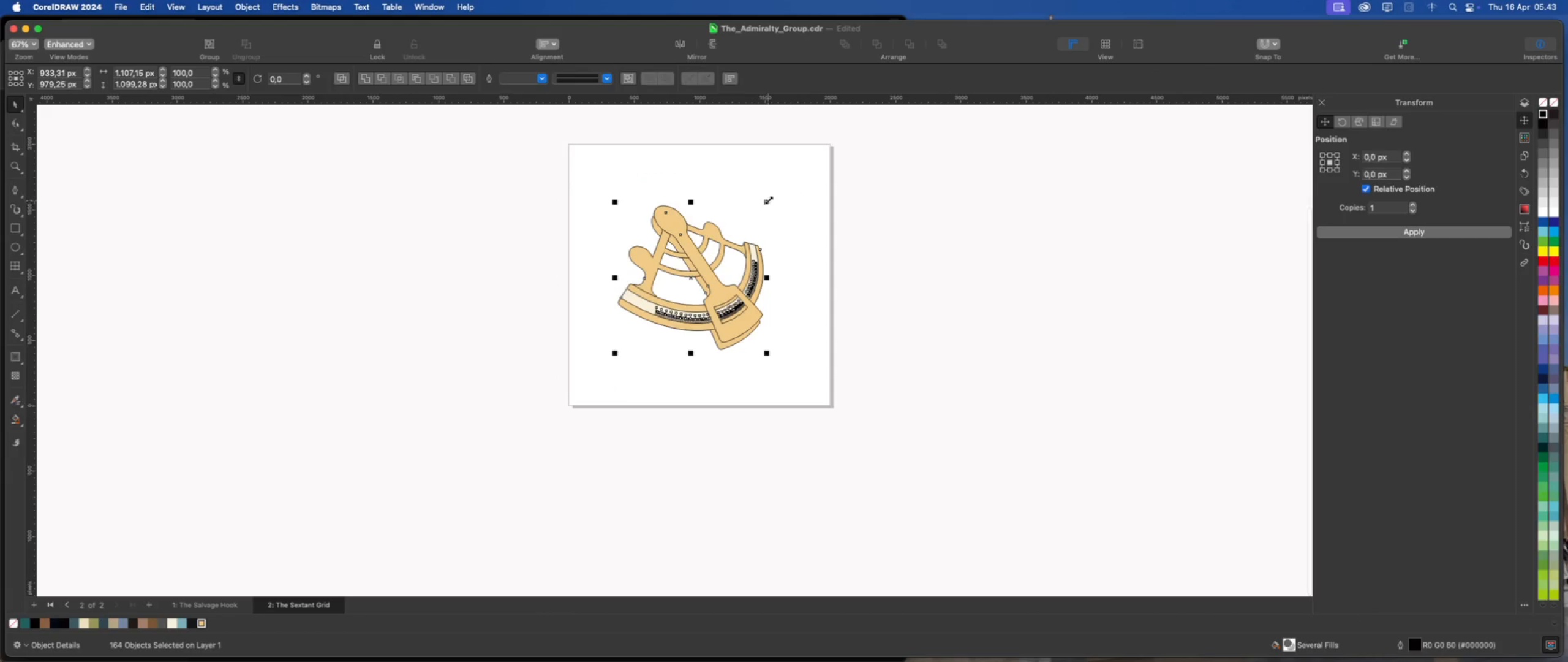 
scroll: coordinate [590, 210], scroll_direction: down, amount: 5.0
 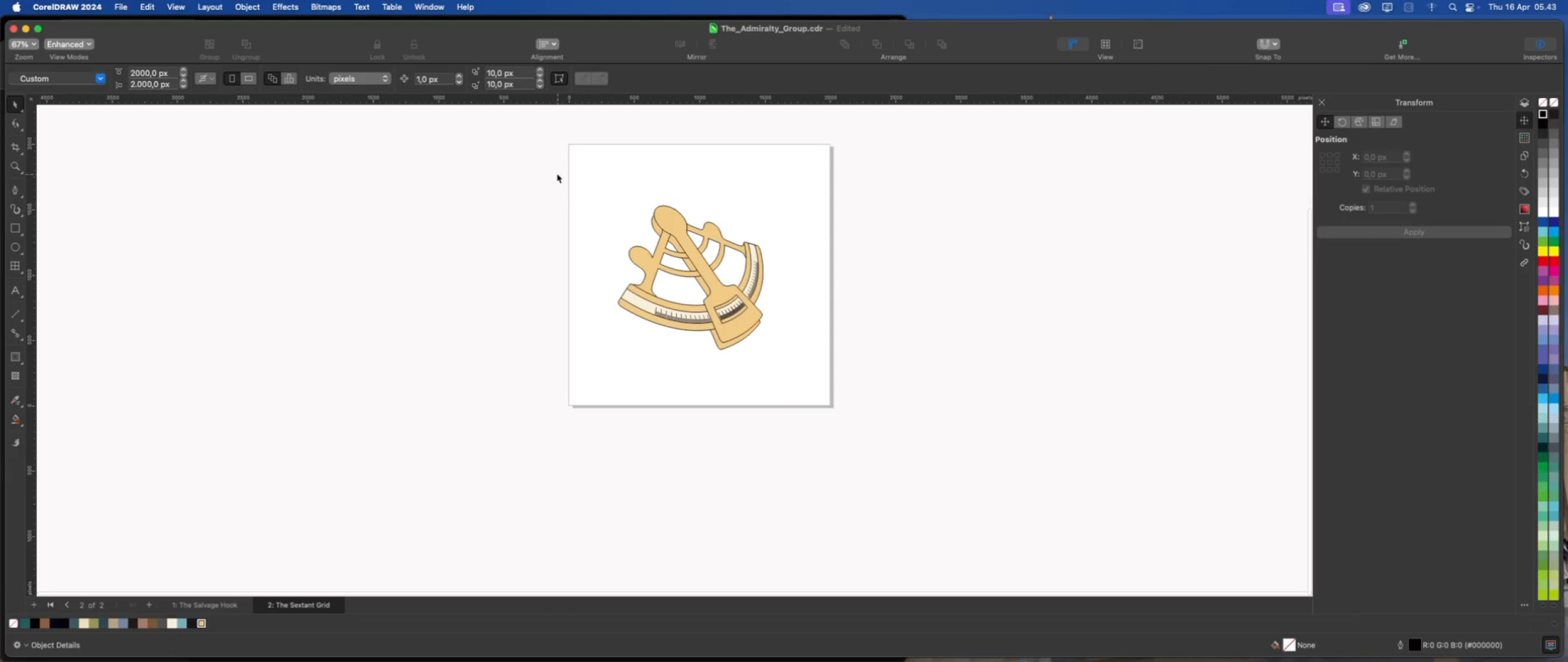 
left_click_drag(start_coordinate=[769, 198], to_coordinate=[814, 174])
 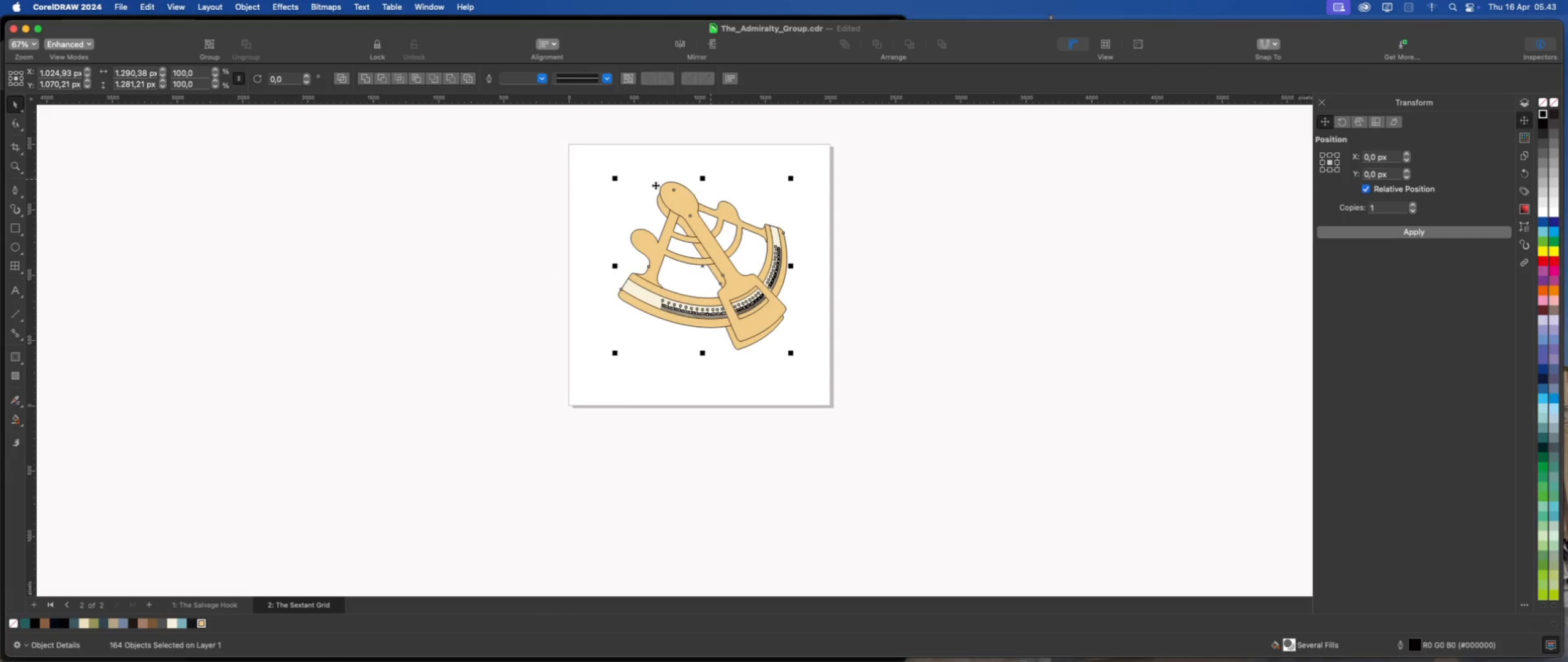 
scroll: coordinate [725, 196], scroll_direction: up, amount: 4.0
 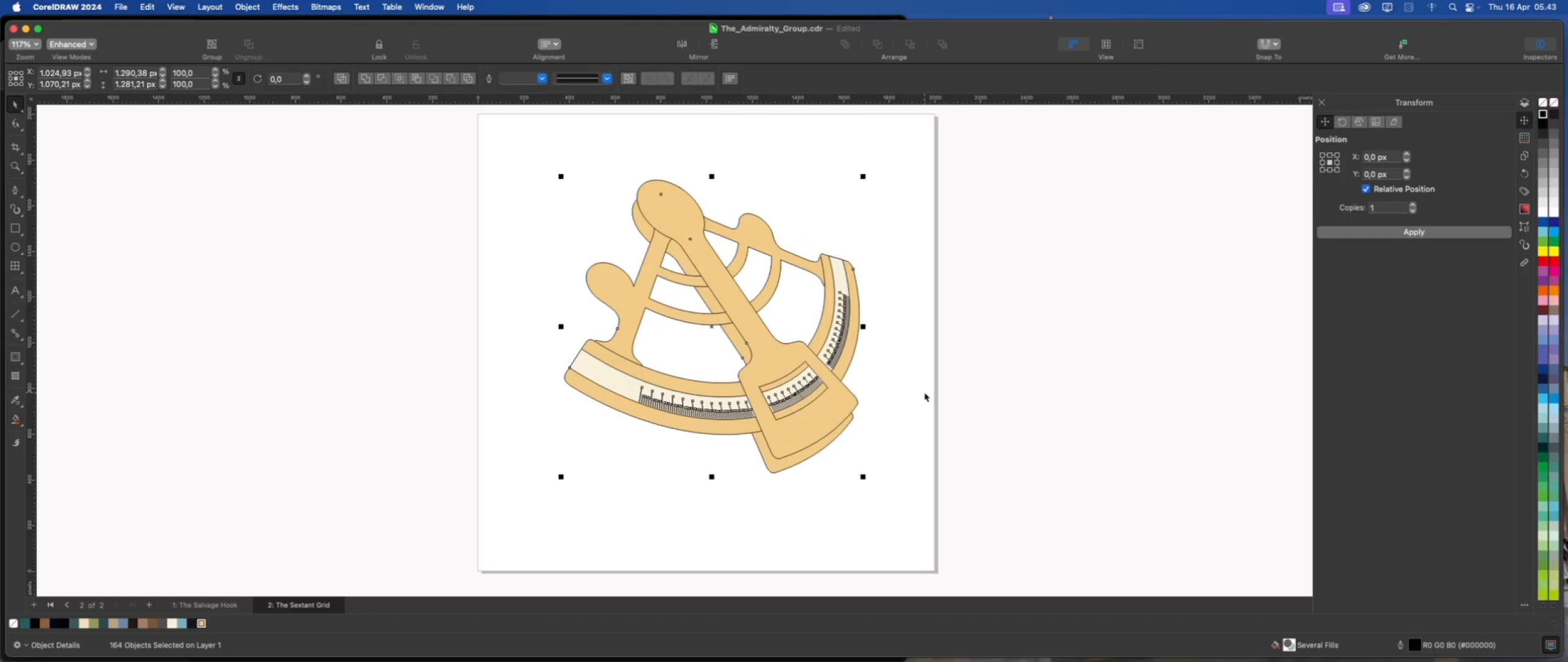 
left_click([911, 394])
 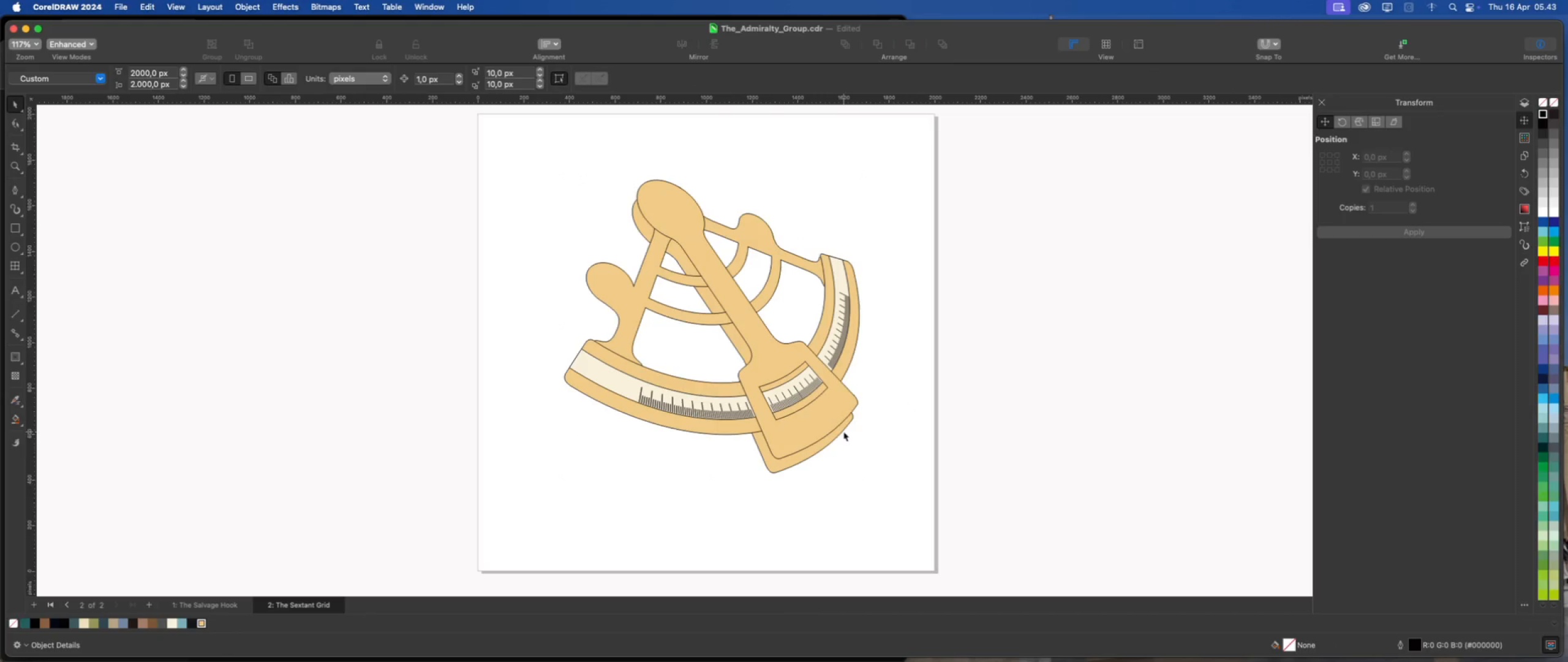 
left_click([843, 432])
 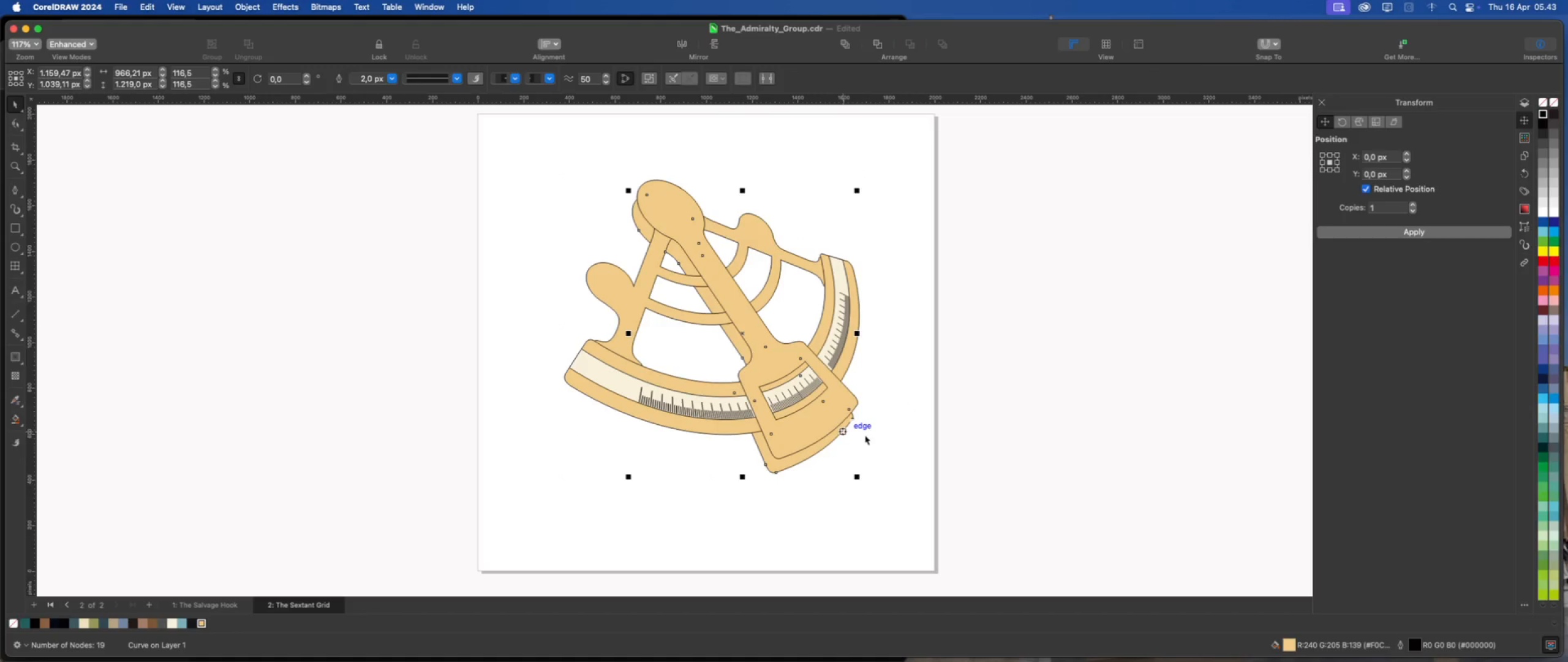 
hold_key(key=ArrowDown, duration=0.9)
 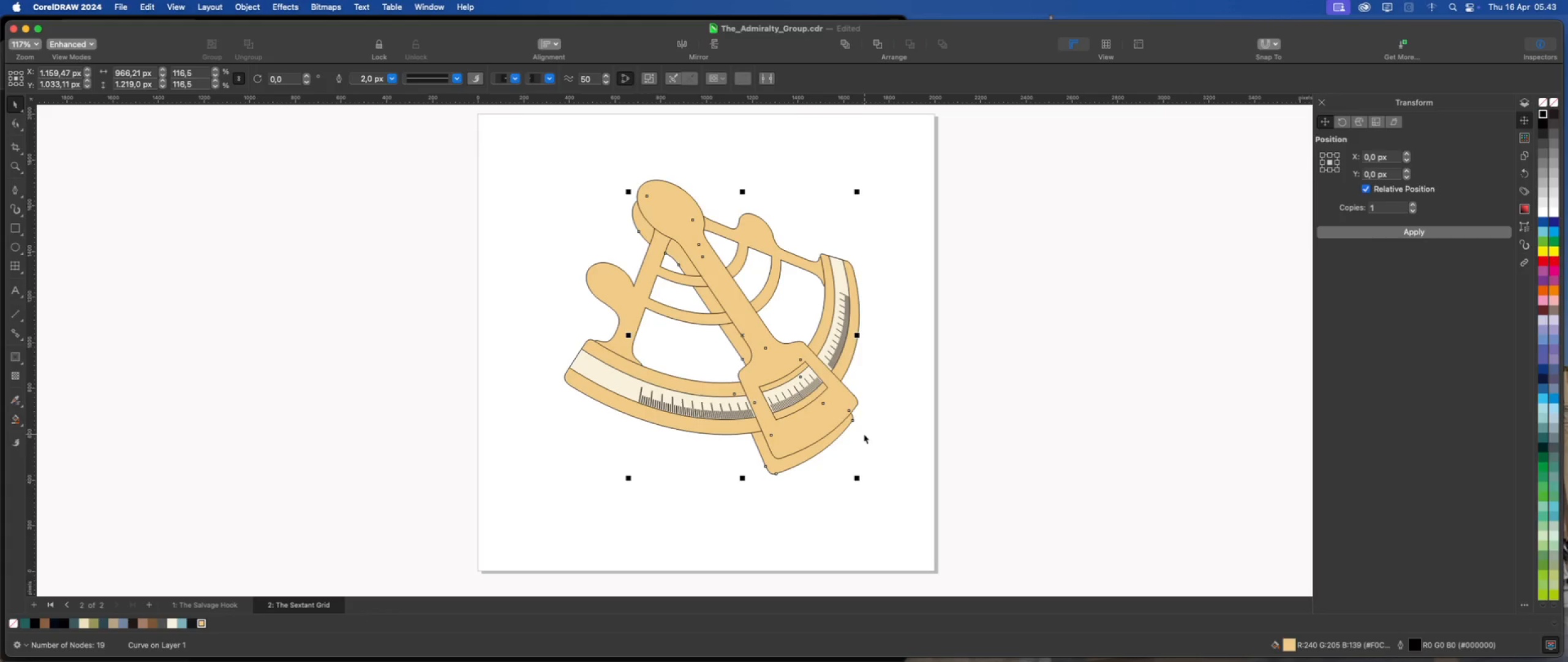 
hold_key(key=ArrowRight, duration=1.38)
 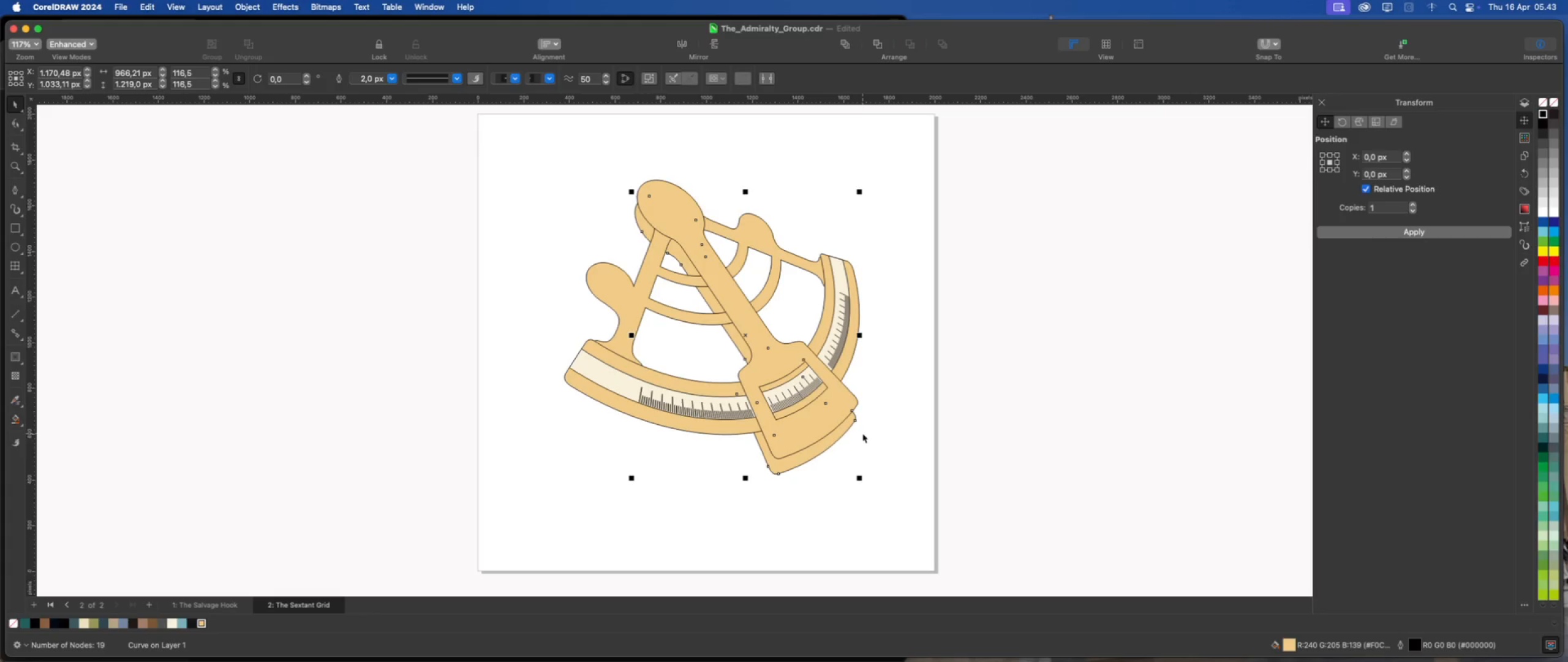 
key(ArrowRight)
 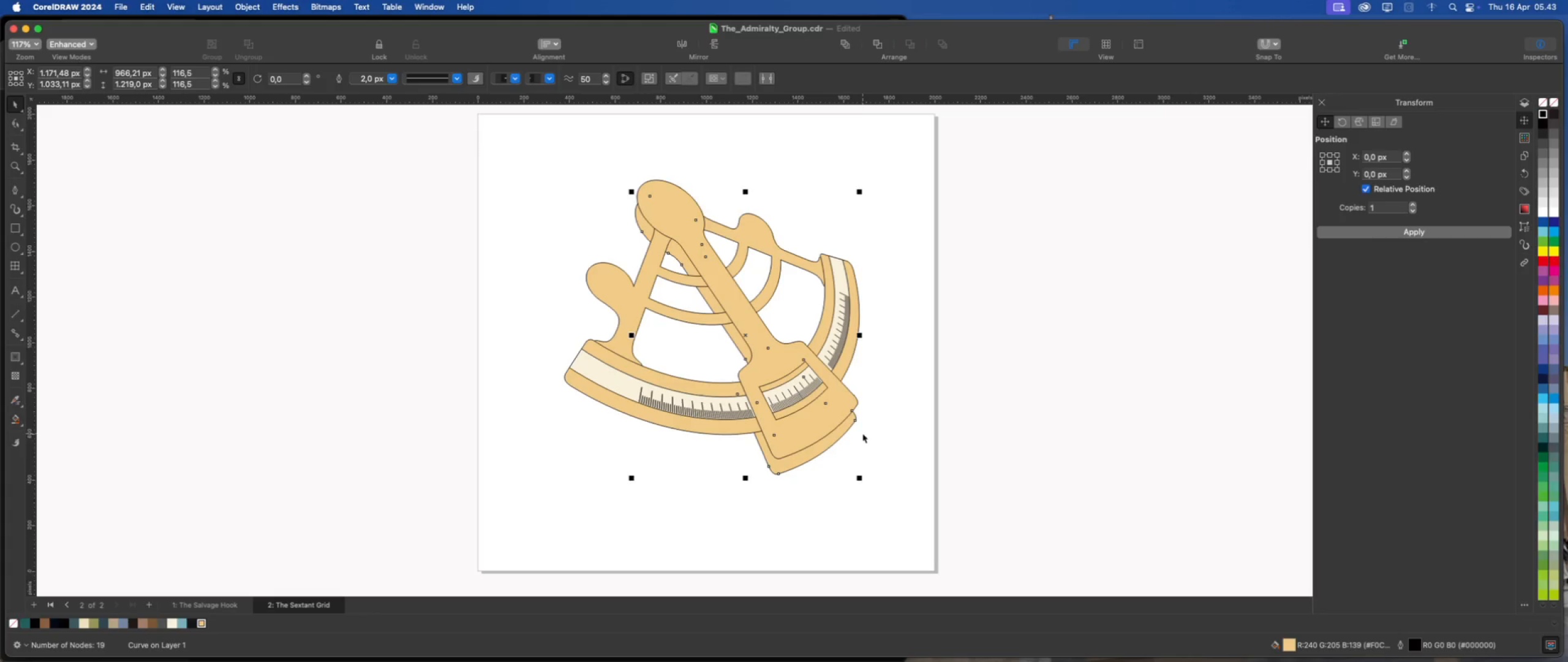 
key(ArrowRight)
 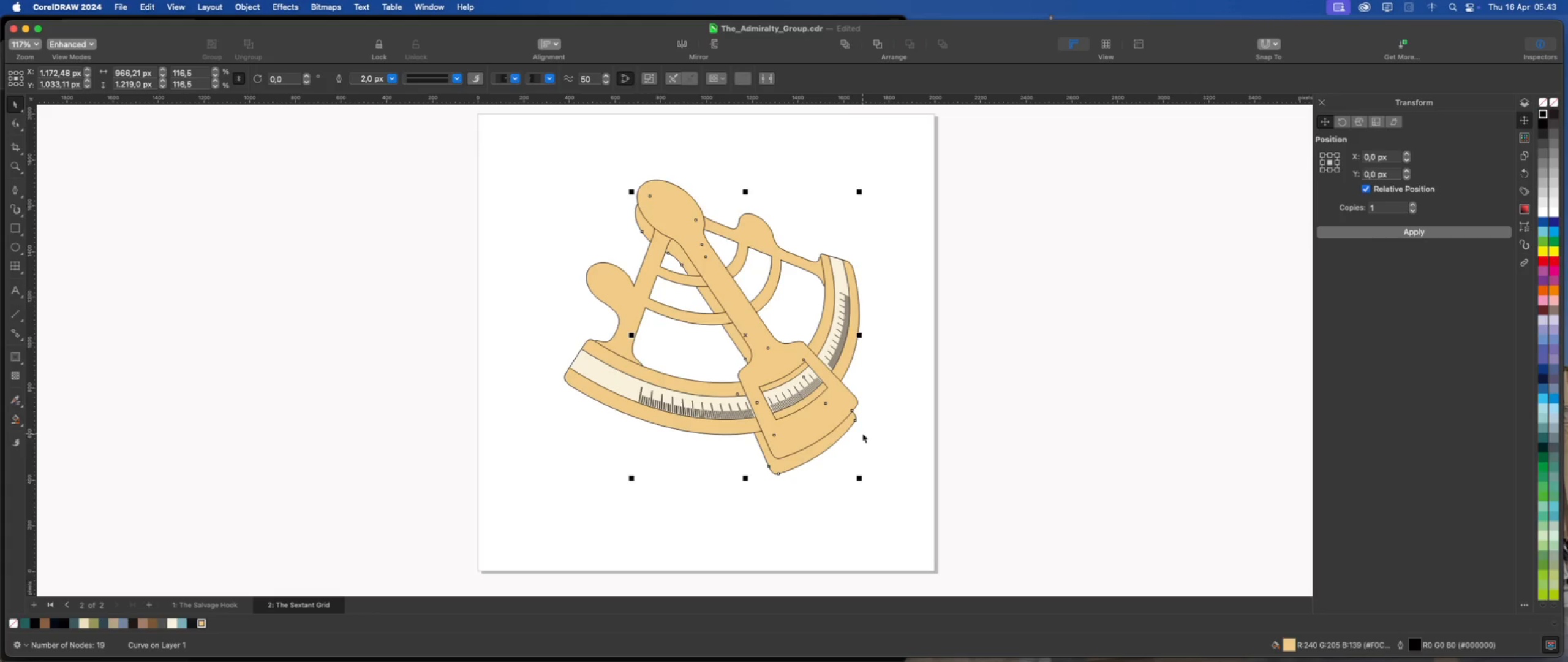 
key(ArrowRight)
 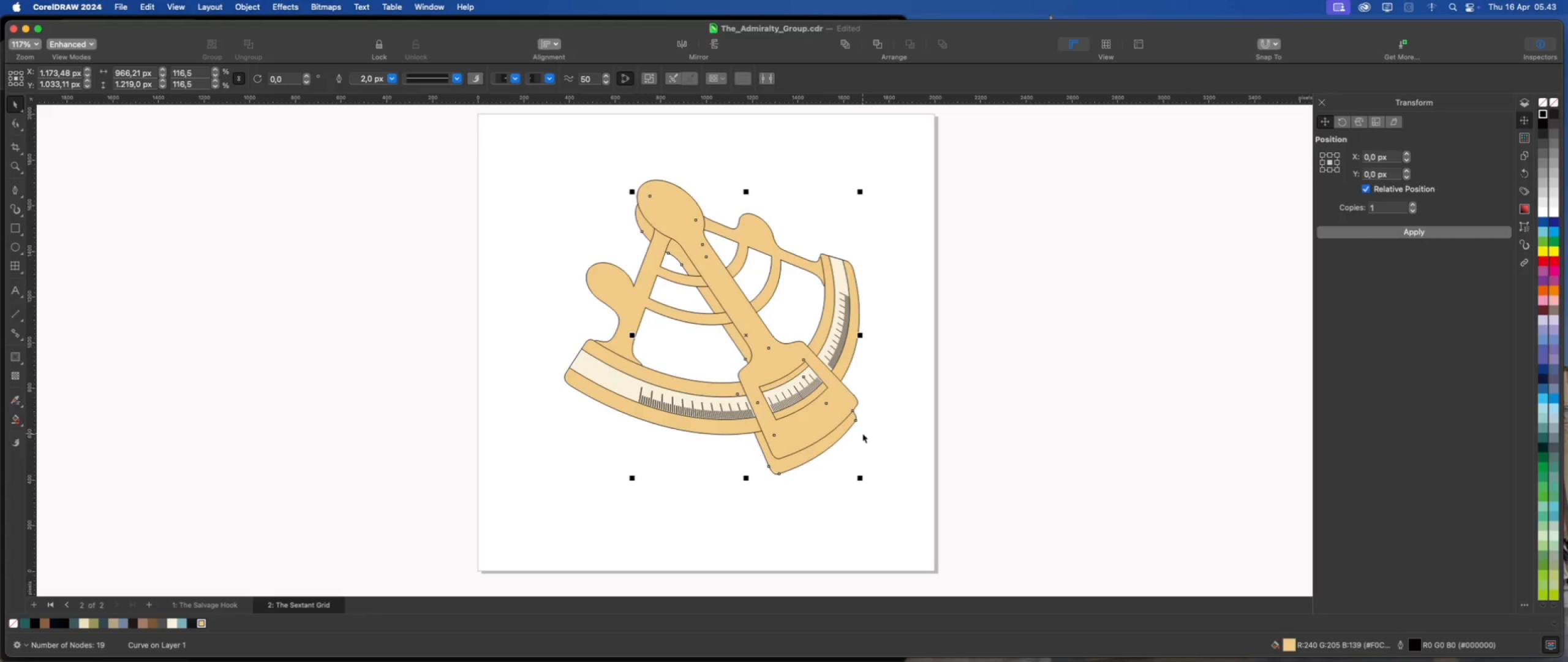 
key(ArrowLeft)
 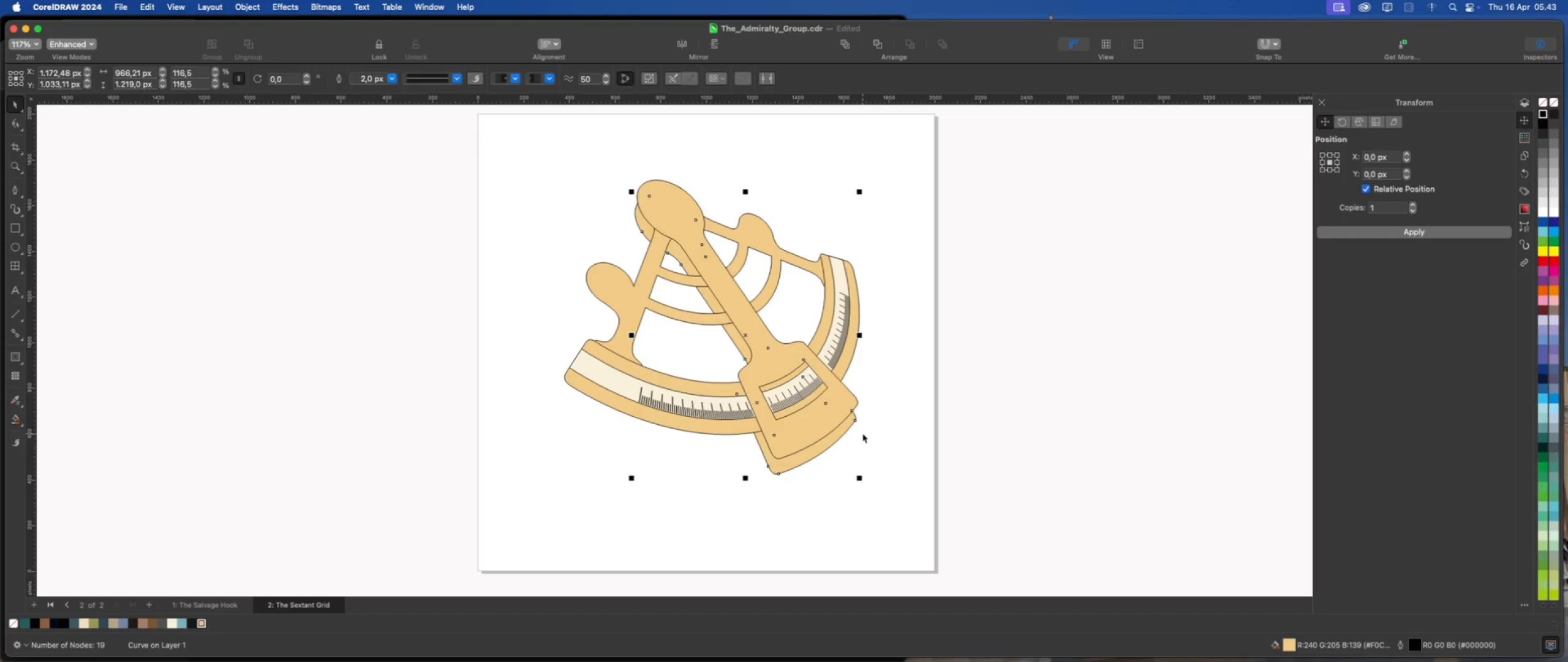 
key(ArrowLeft)
 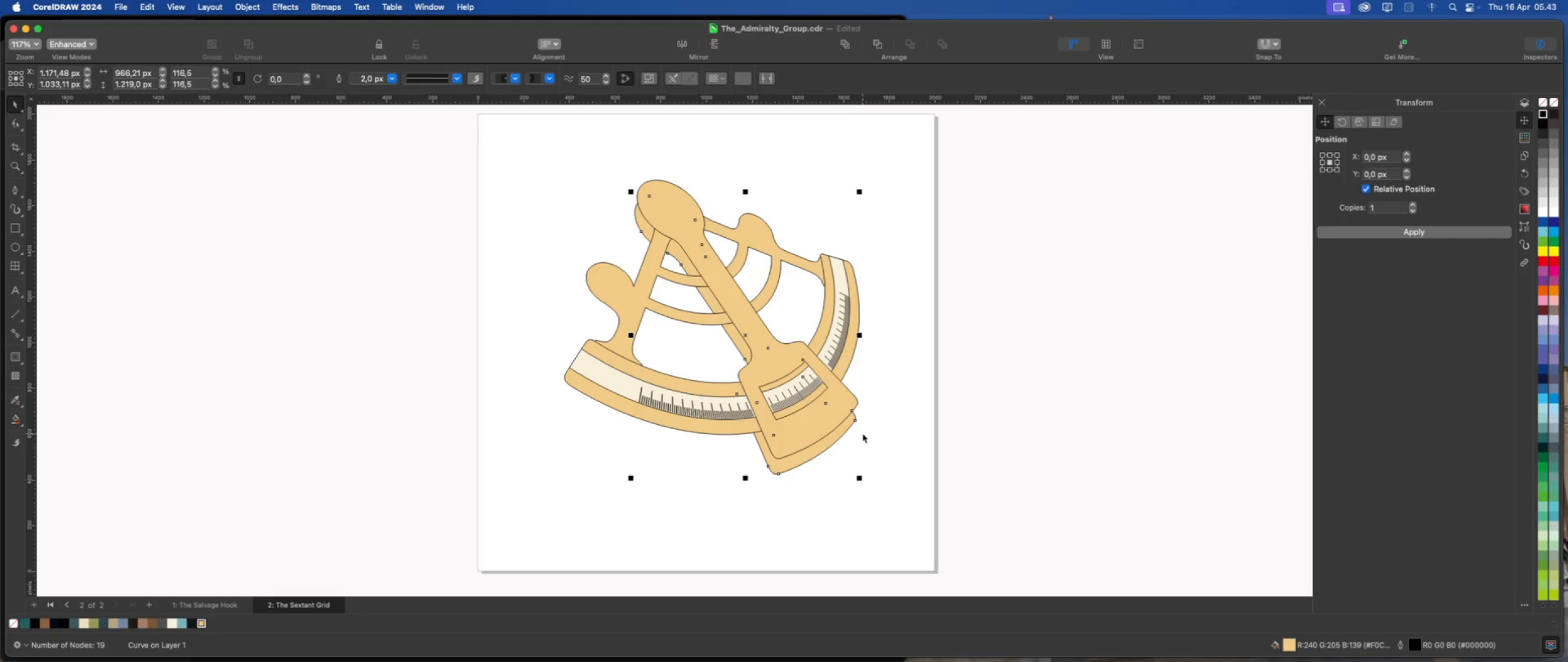 
key(ArrowLeft)
 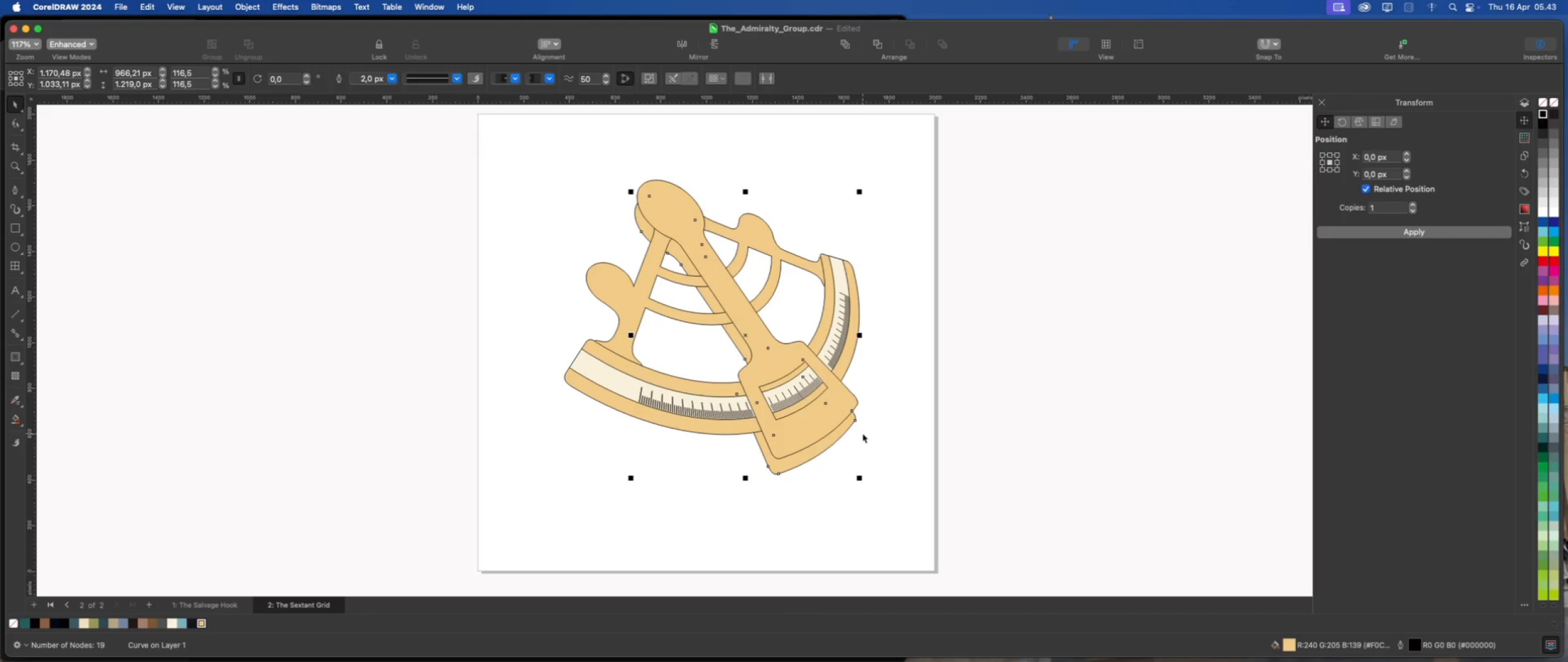 
key(ArrowLeft)
 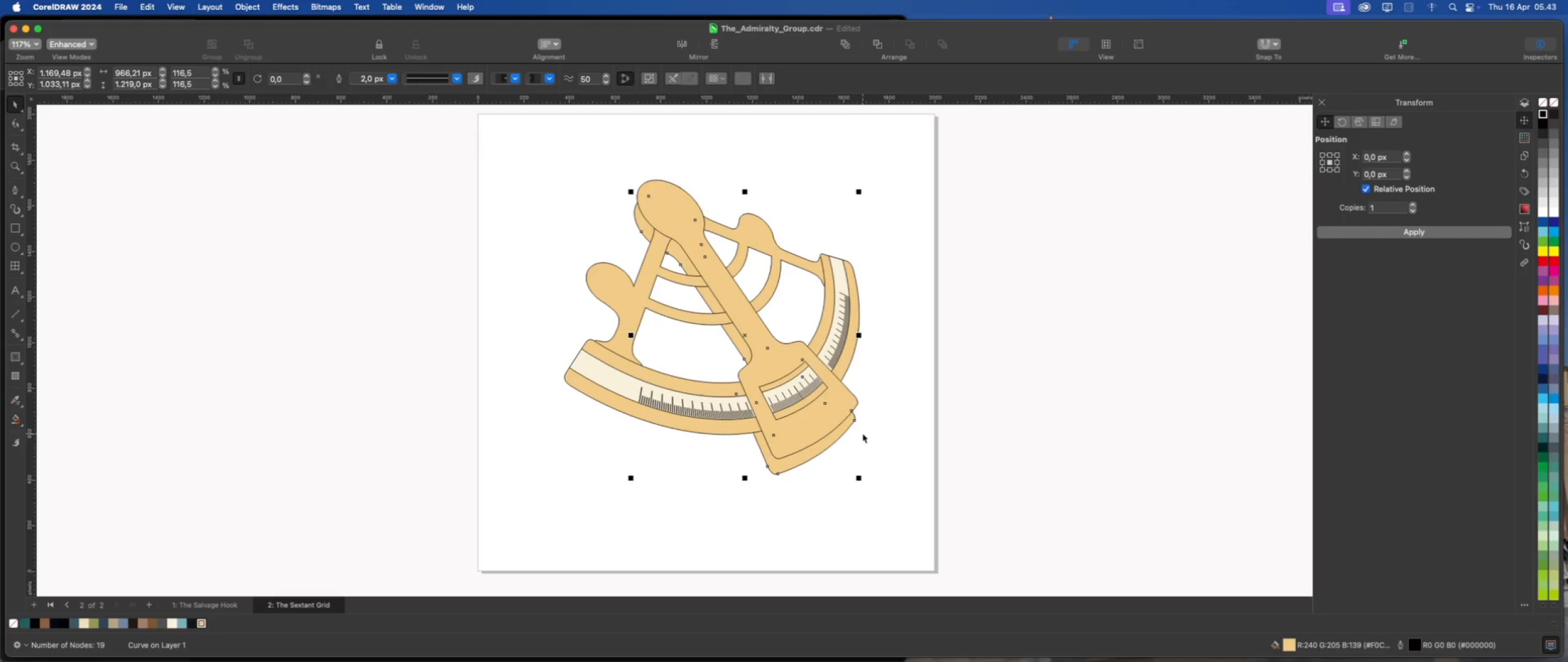 
hold_key(key=ArrowLeft, duration=0.98)
 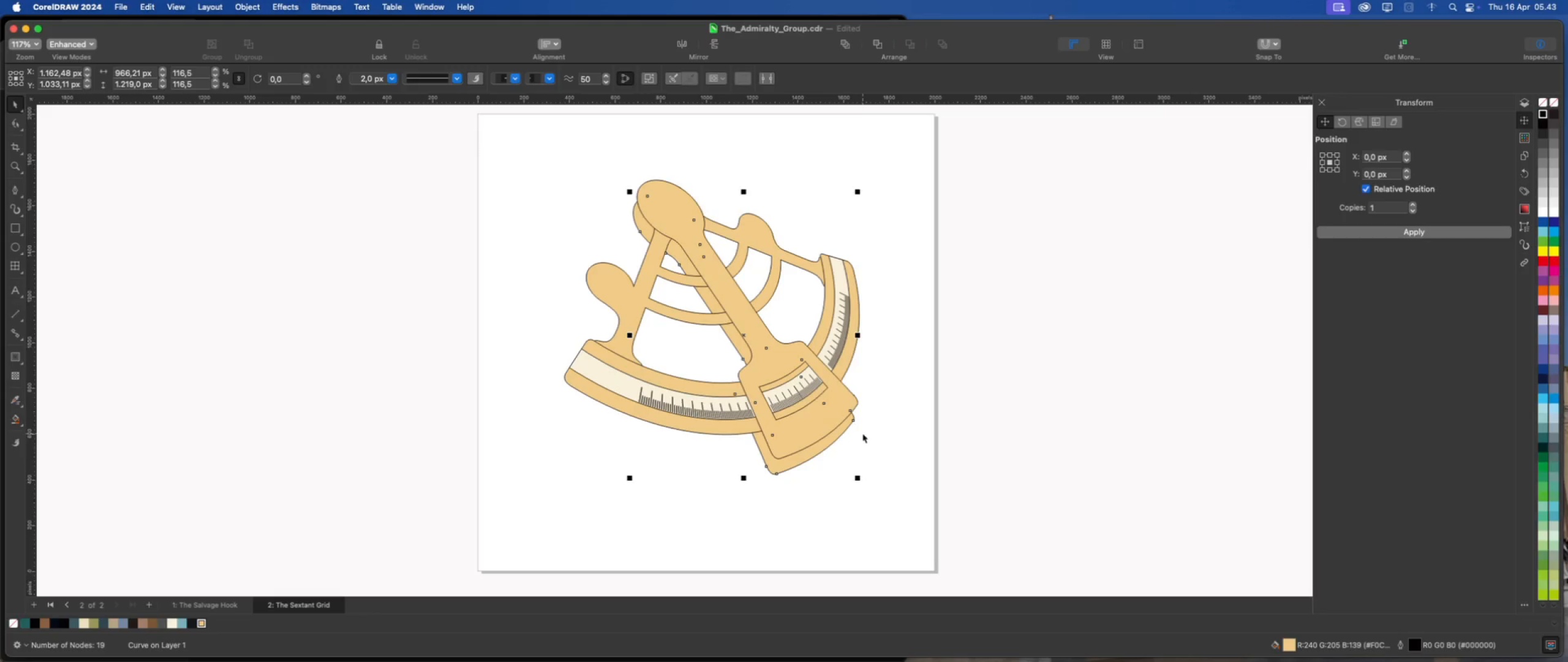 
hold_key(key=ArrowRight, duration=0.33)
 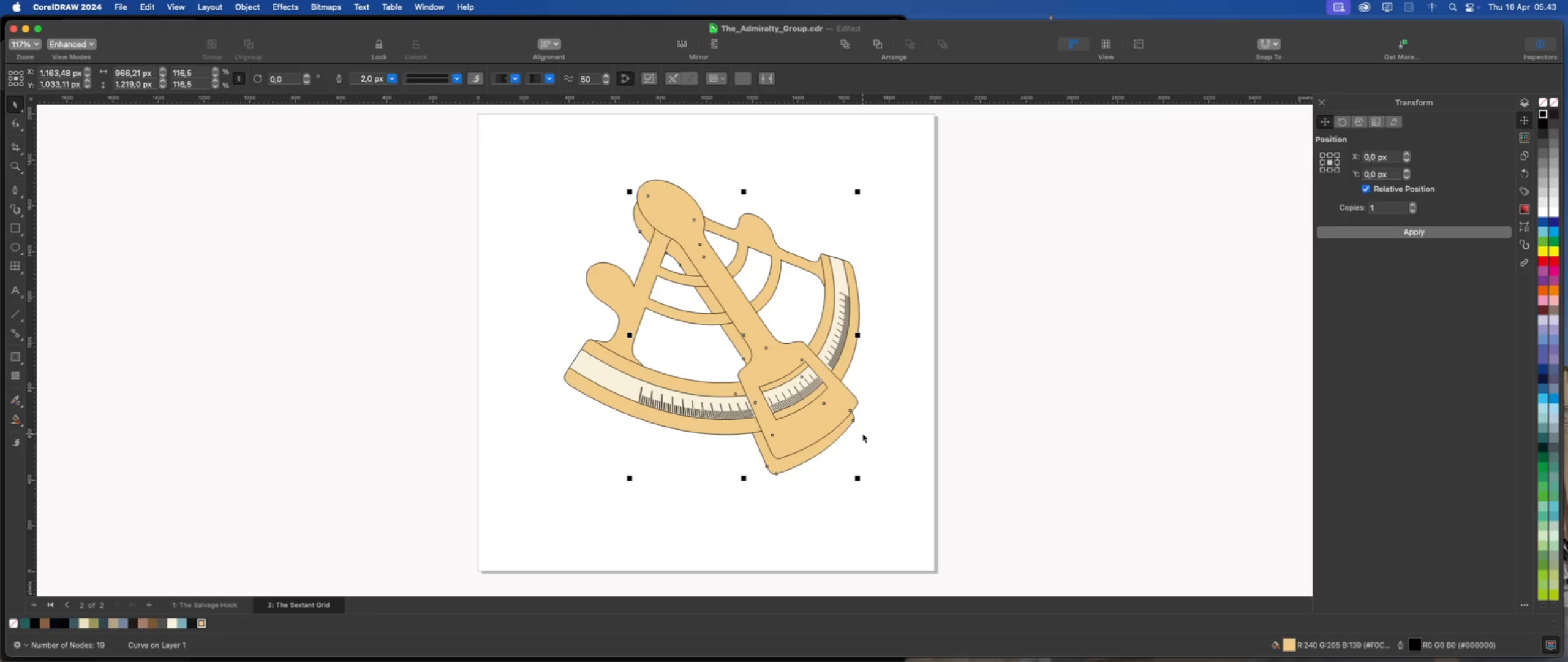 
key(ArrowRight)
 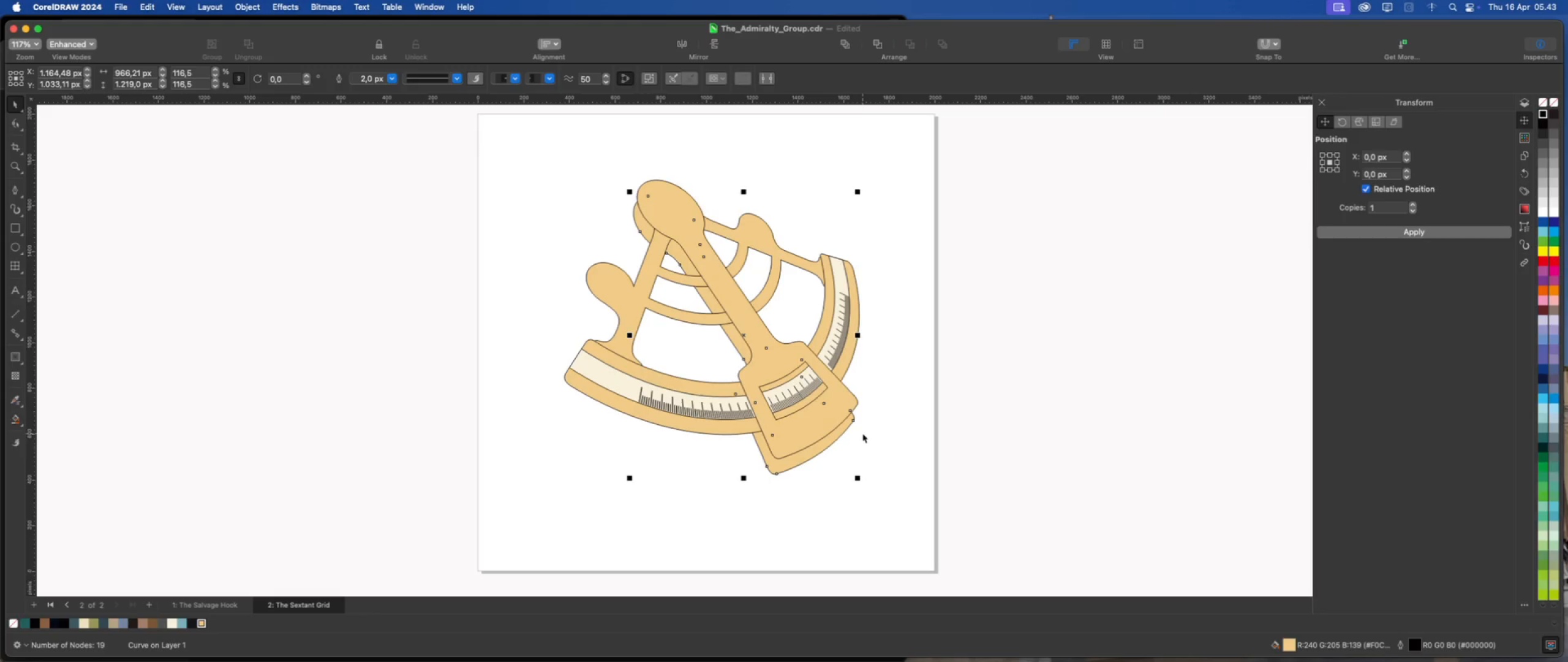 
key(ArrowRight)
 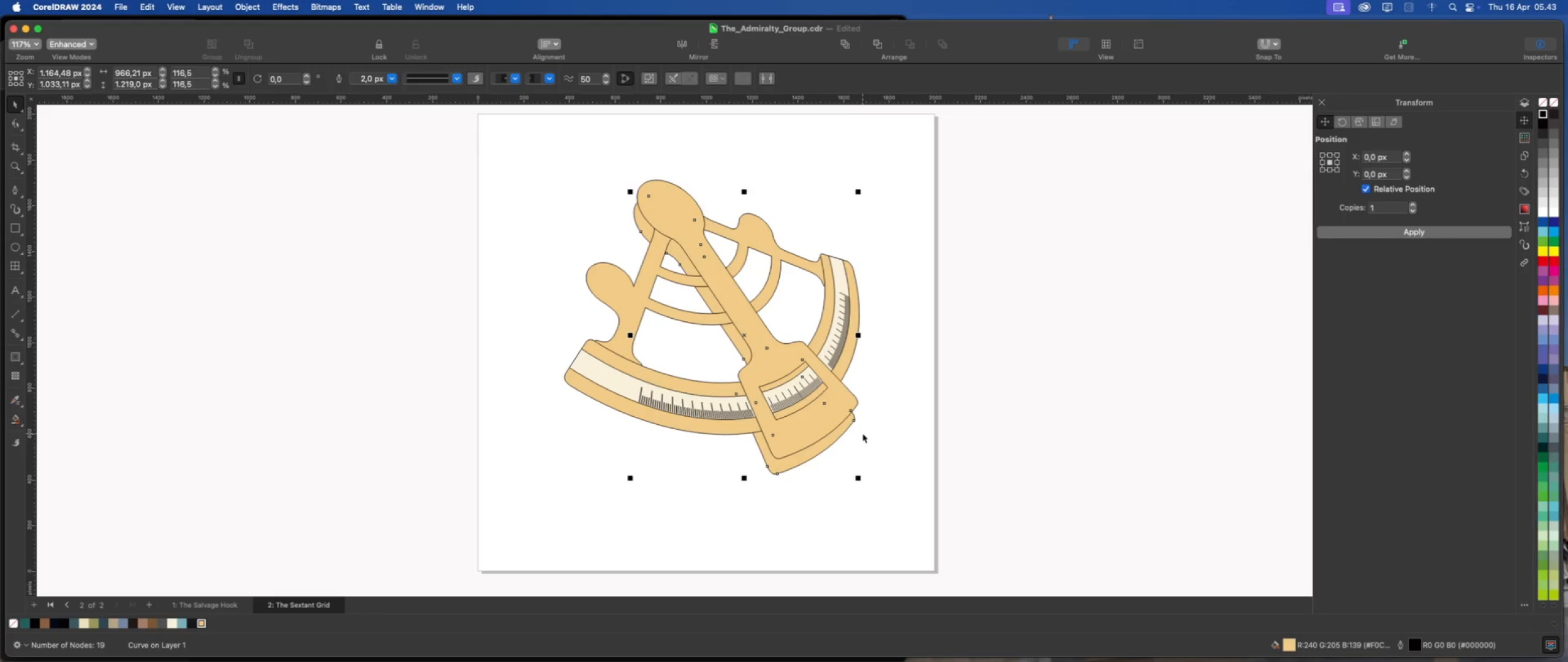 
key(ArrowRight)
 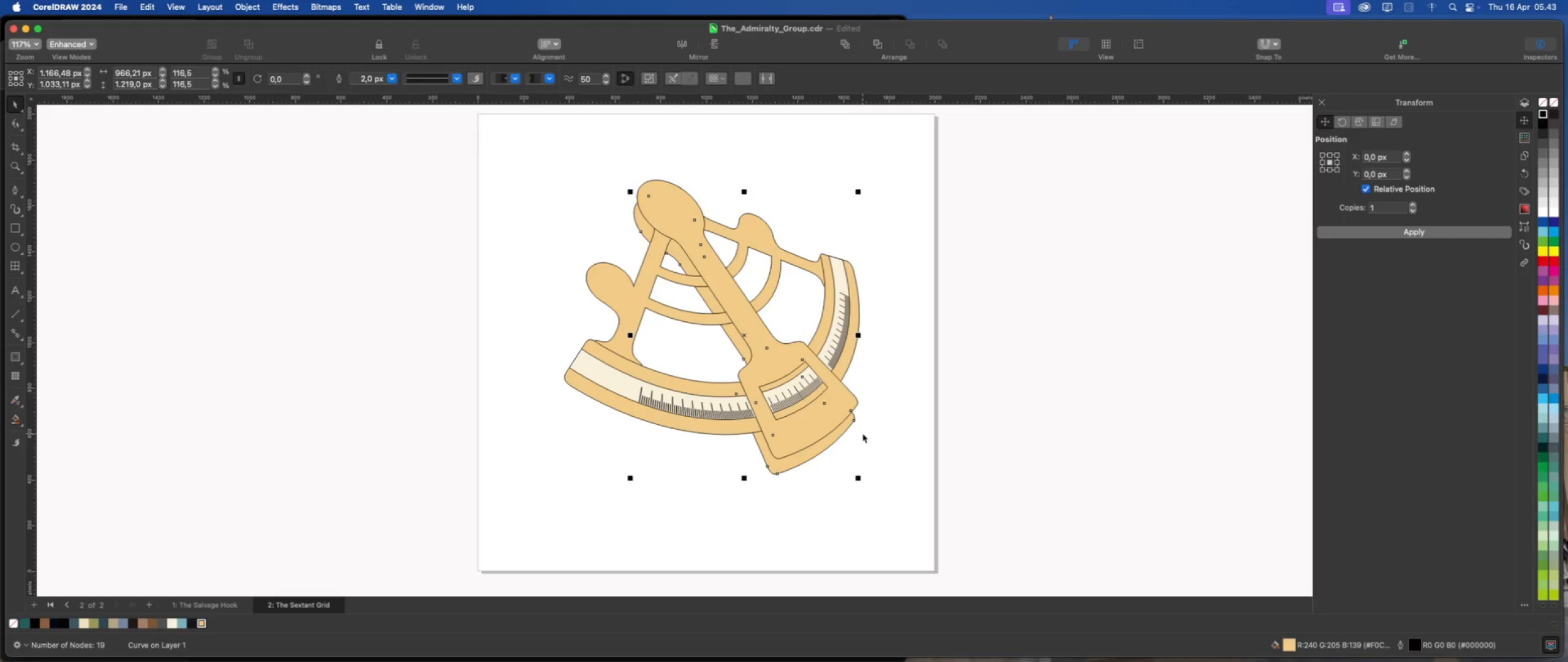 
key(ArrowRight)
 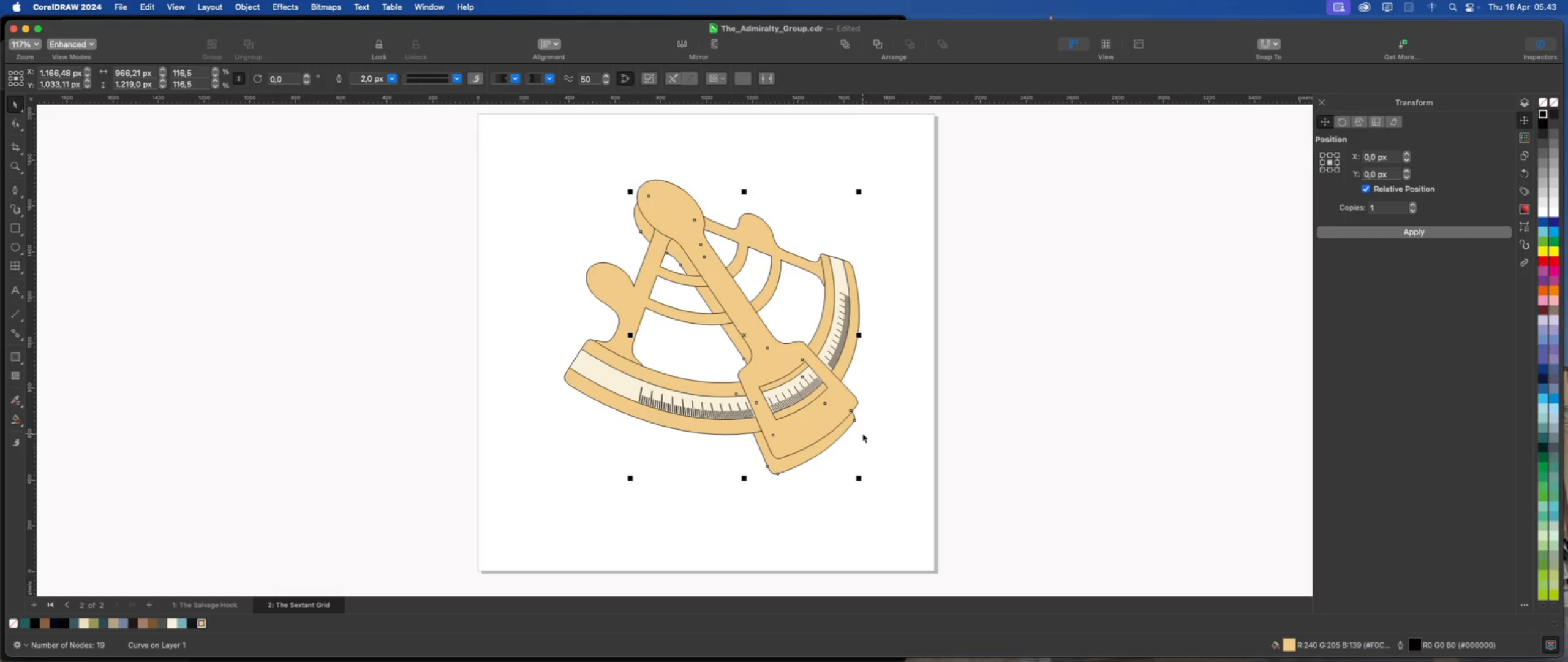 
key(ArrowRight)
 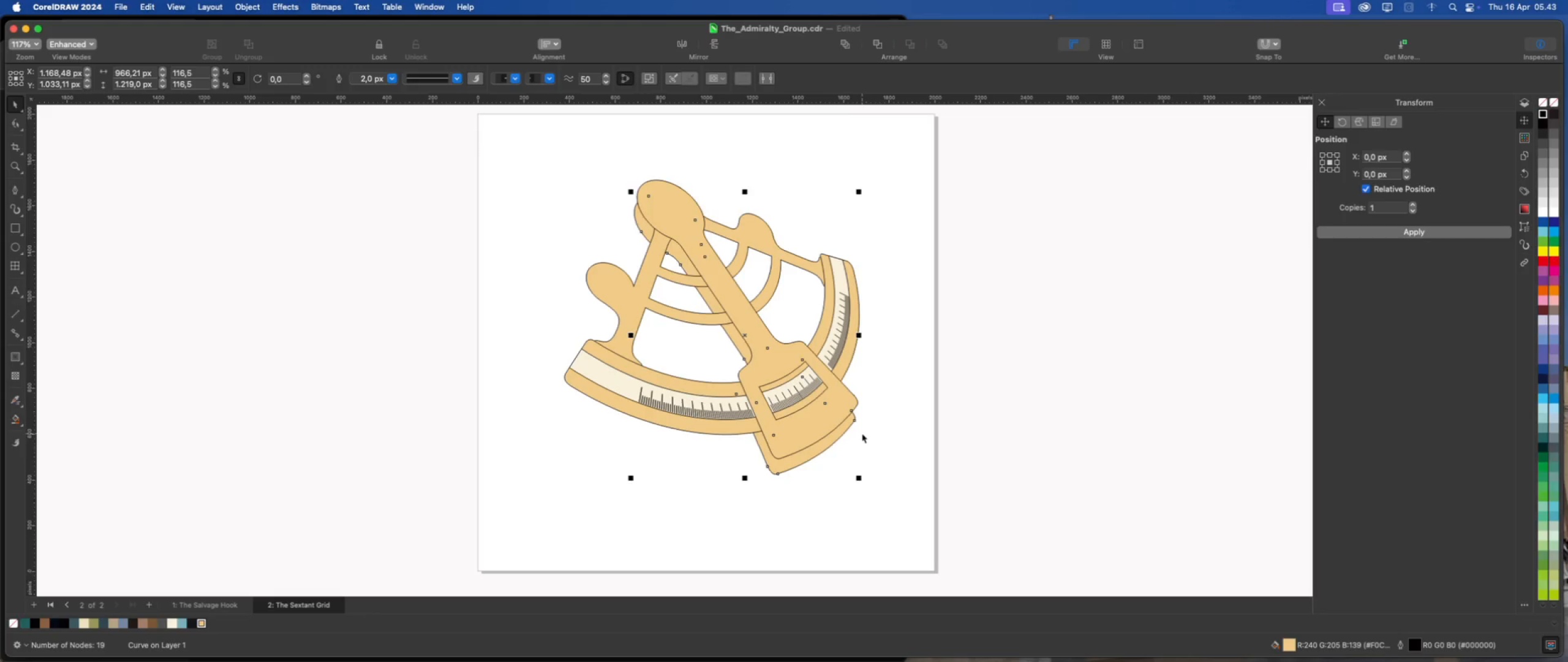 
key(ArrowRight)
 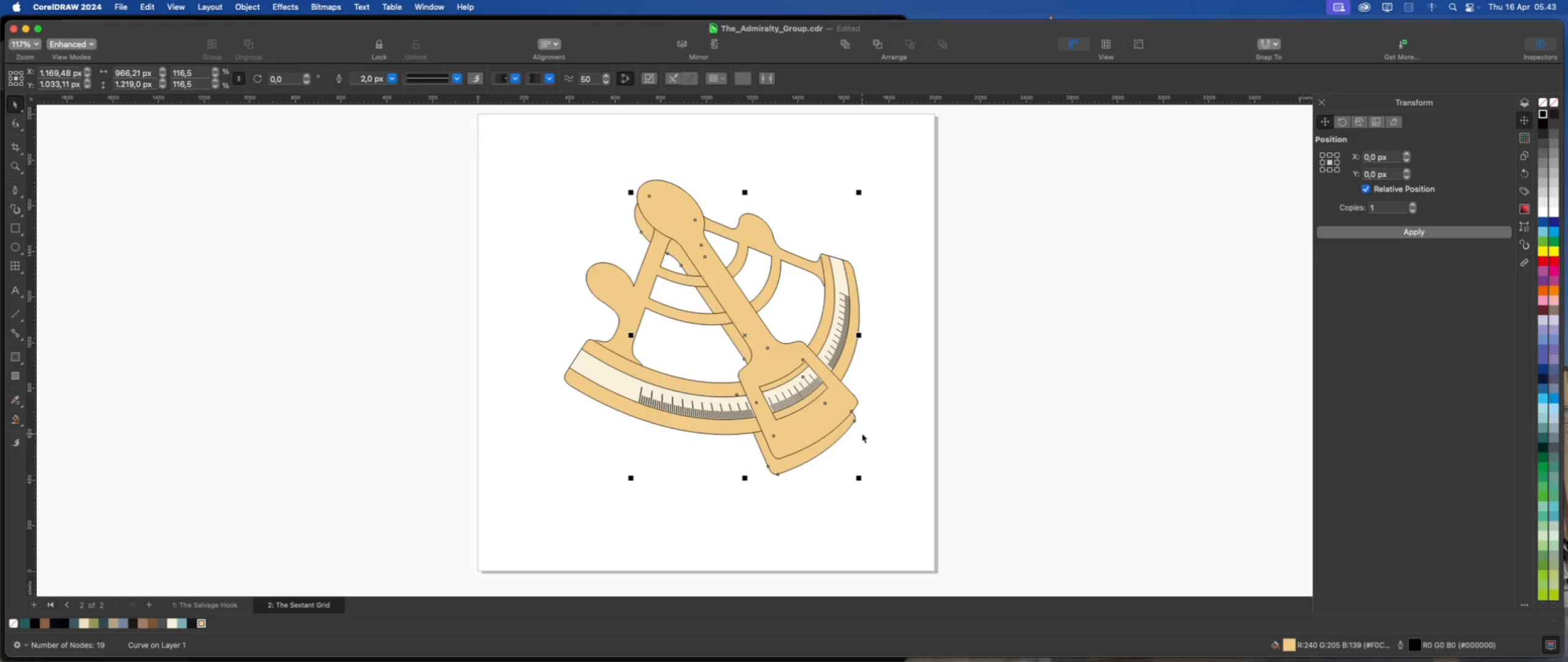 
key(ArrowDown)
 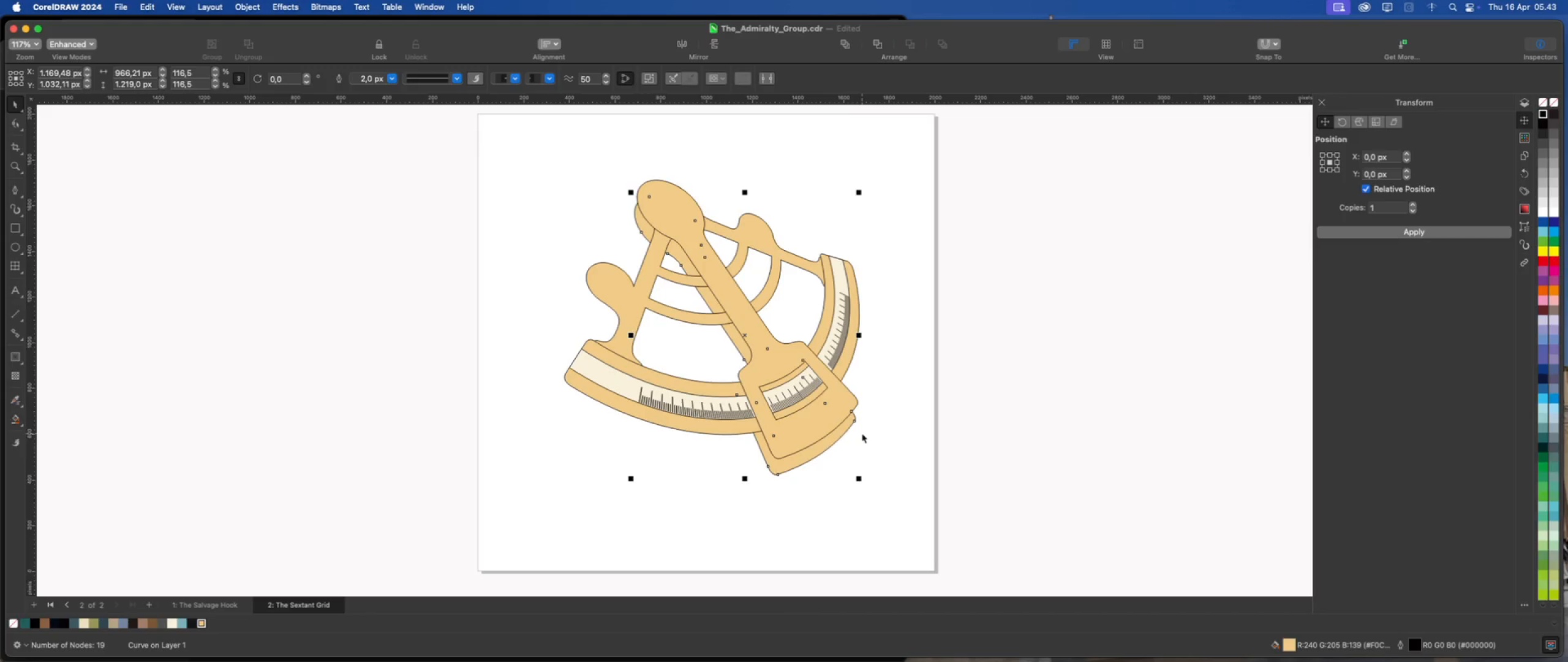 
key(ArrowDown)
 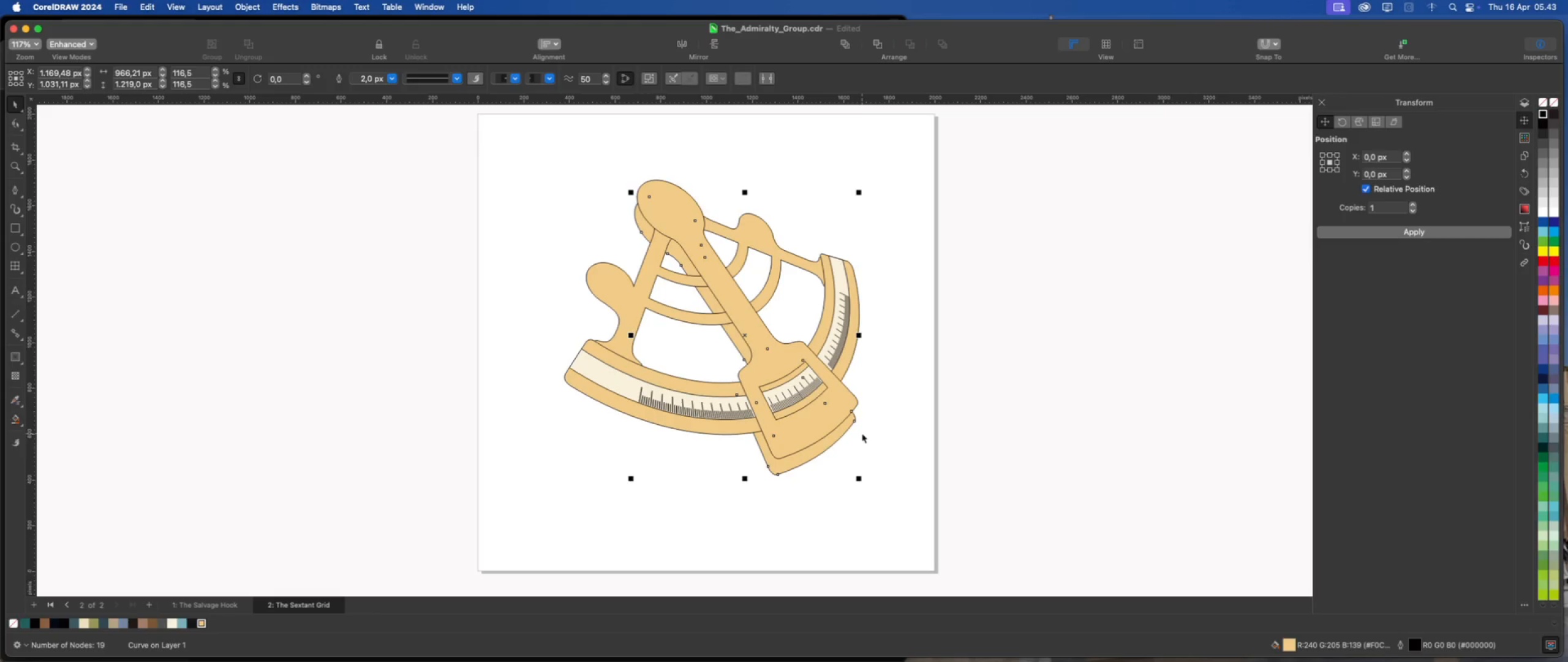 
key(ArrowLeft)
 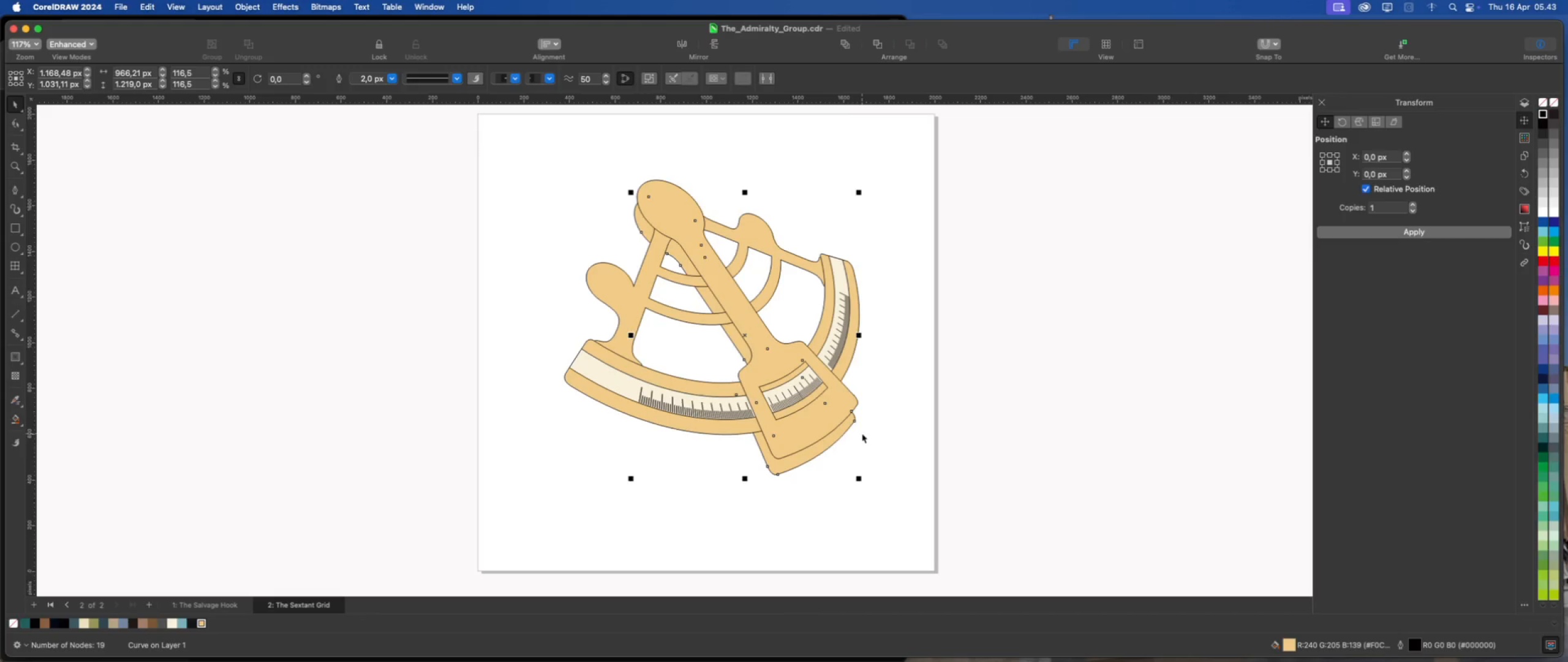 
key(ArrowLeft)
 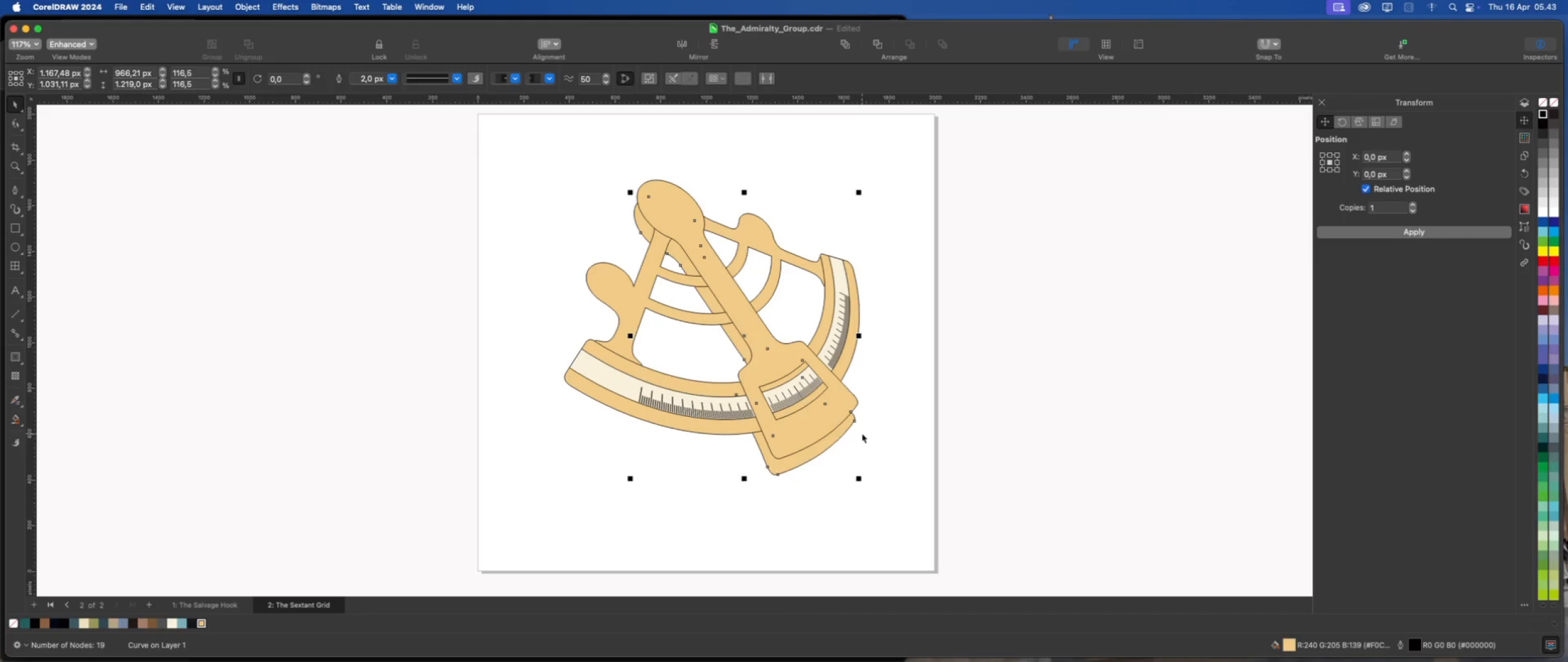 
key(ArrowDown)
 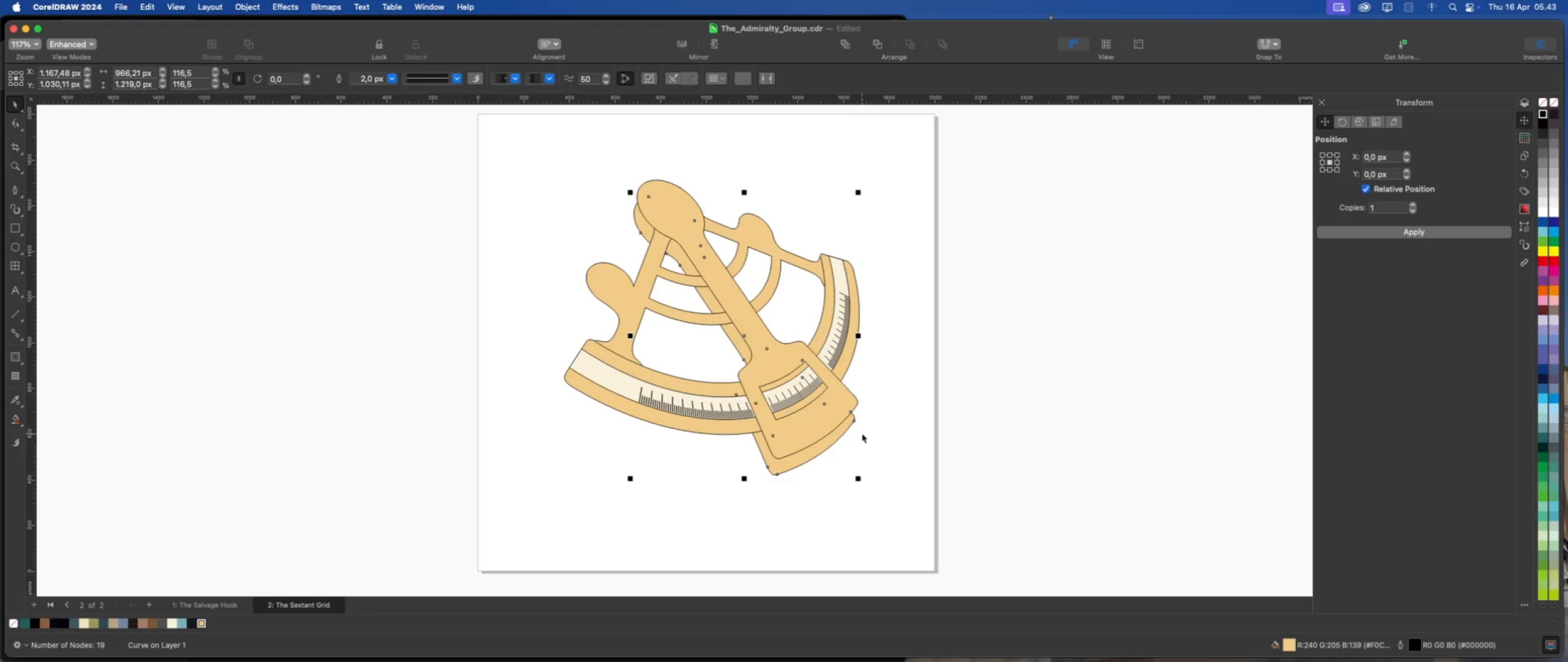 
key(ArrowLeft)
 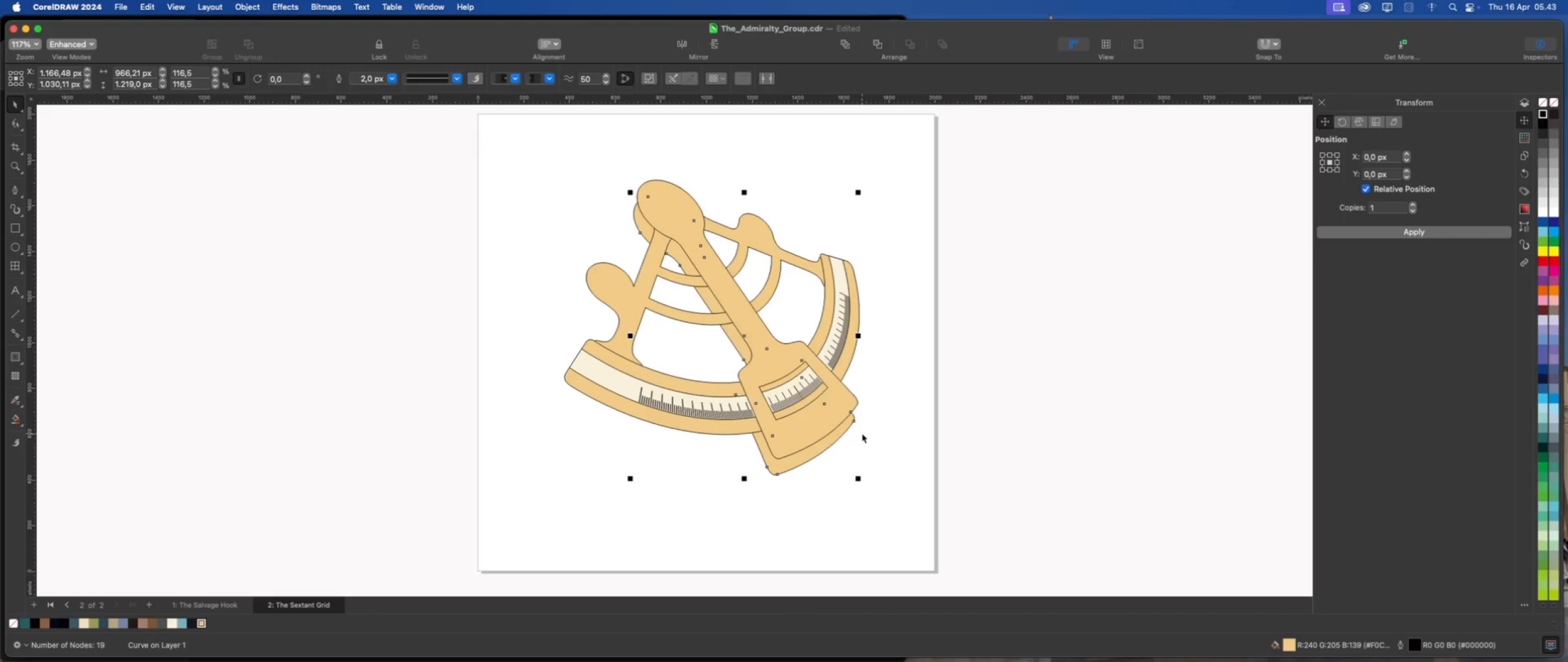 
key(ArrowLeft)
 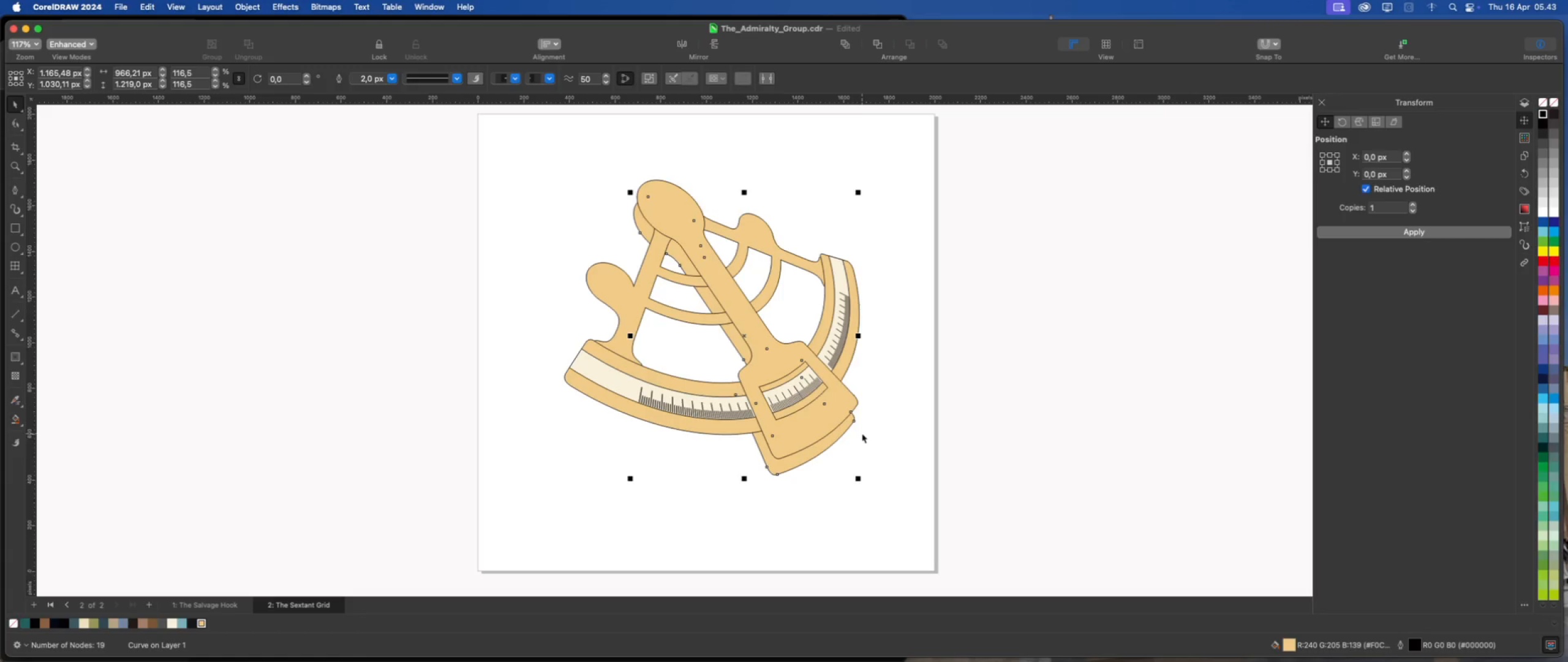 
key(ArrowLeft)
 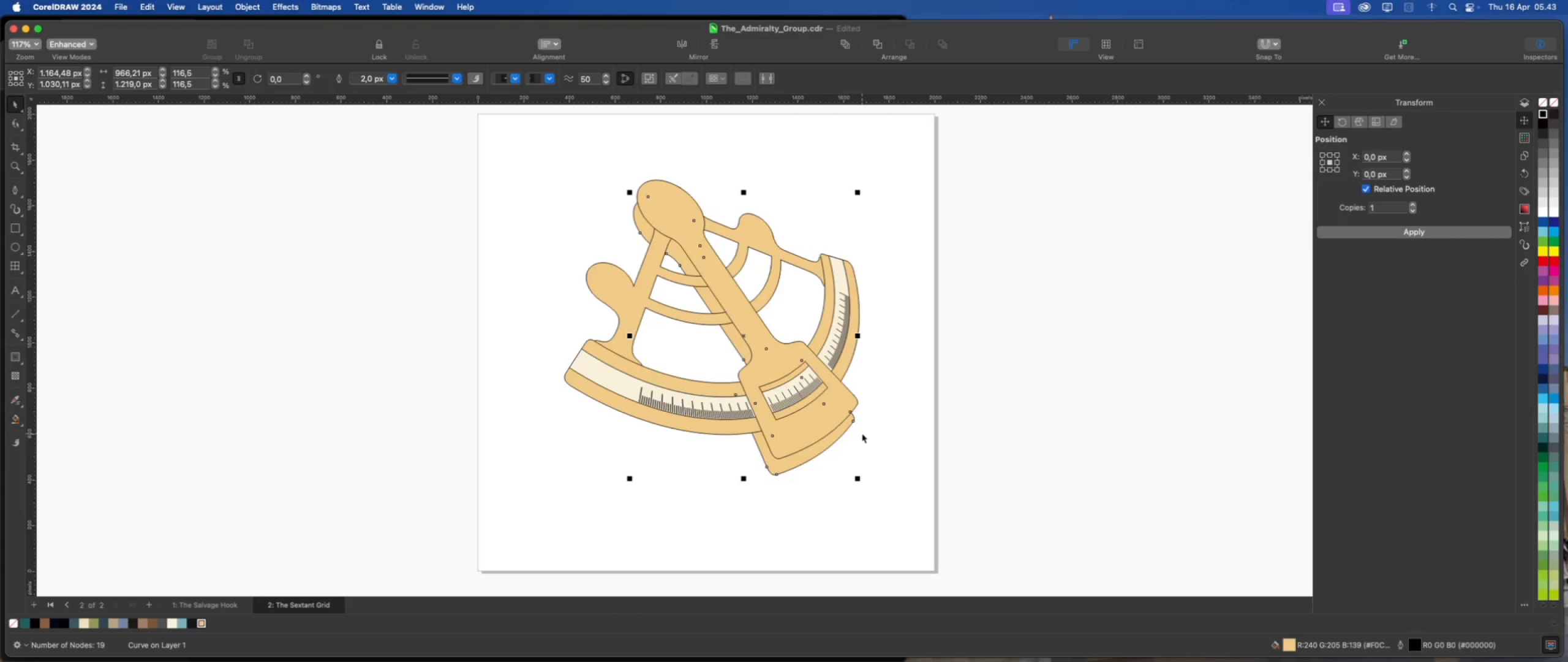 
key(ArrowLeft)
 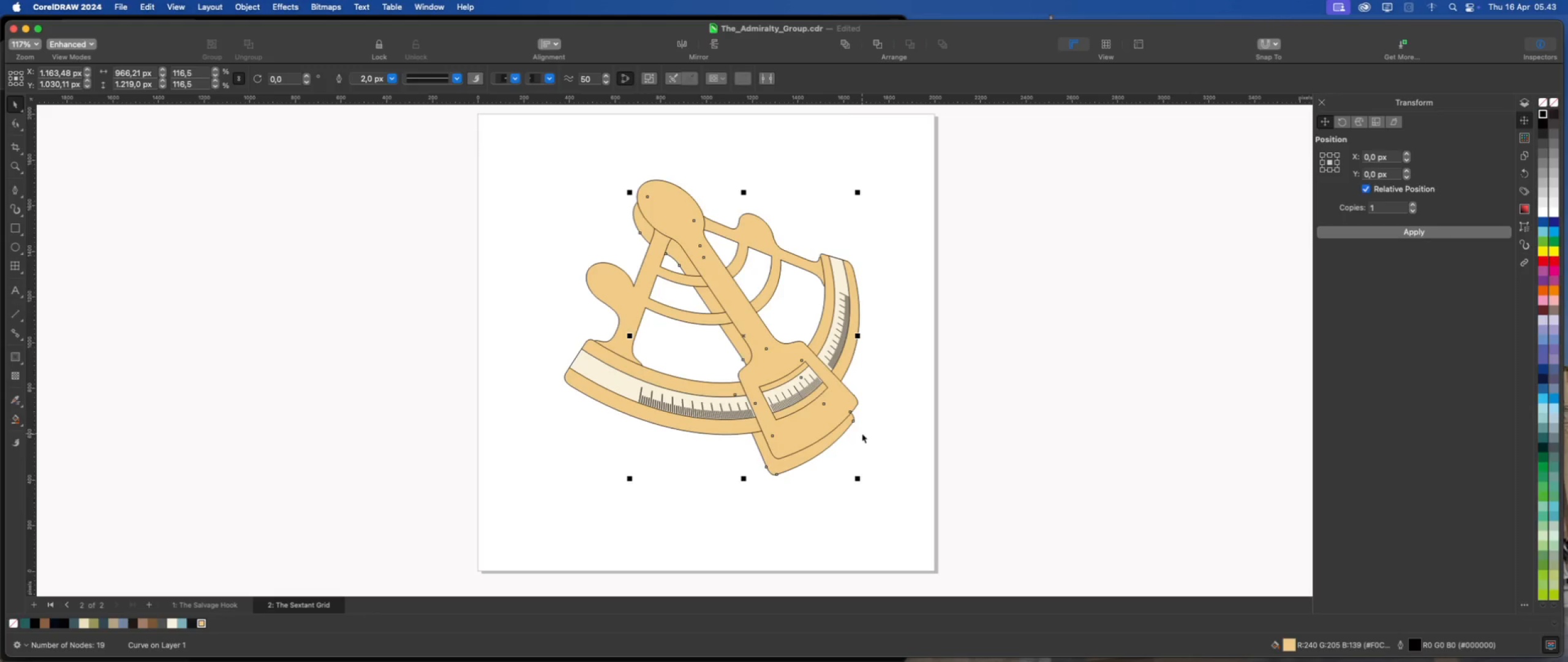 
wait(5.76)
 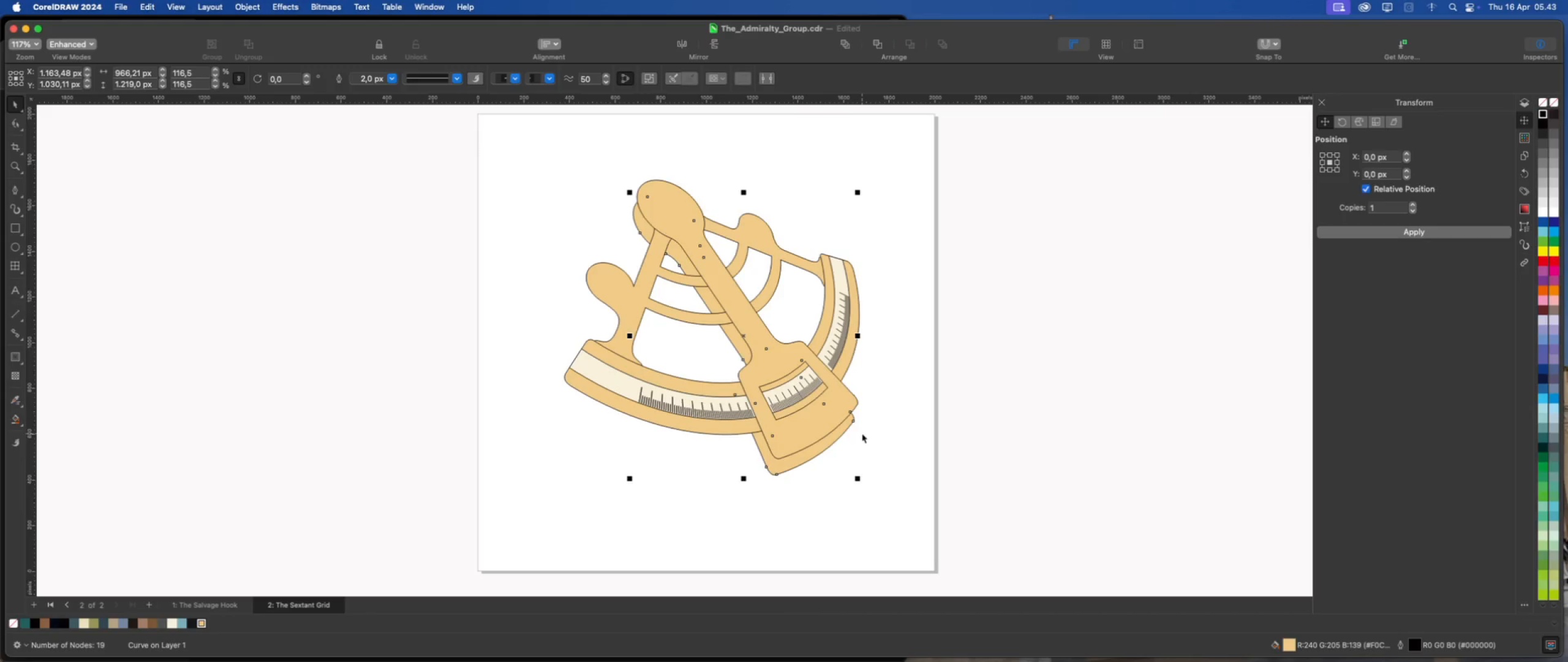 
key(ArrowLeft)
 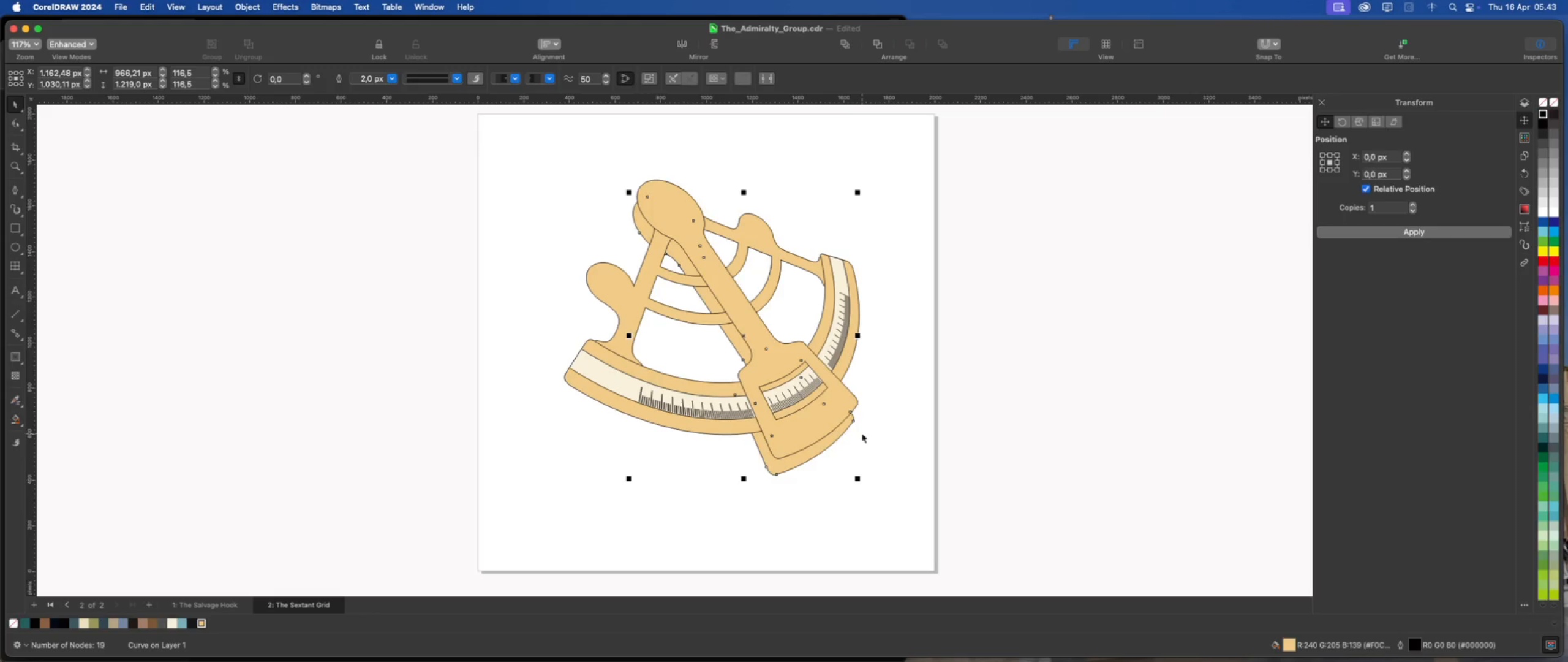 
key(ArrowLeft)
 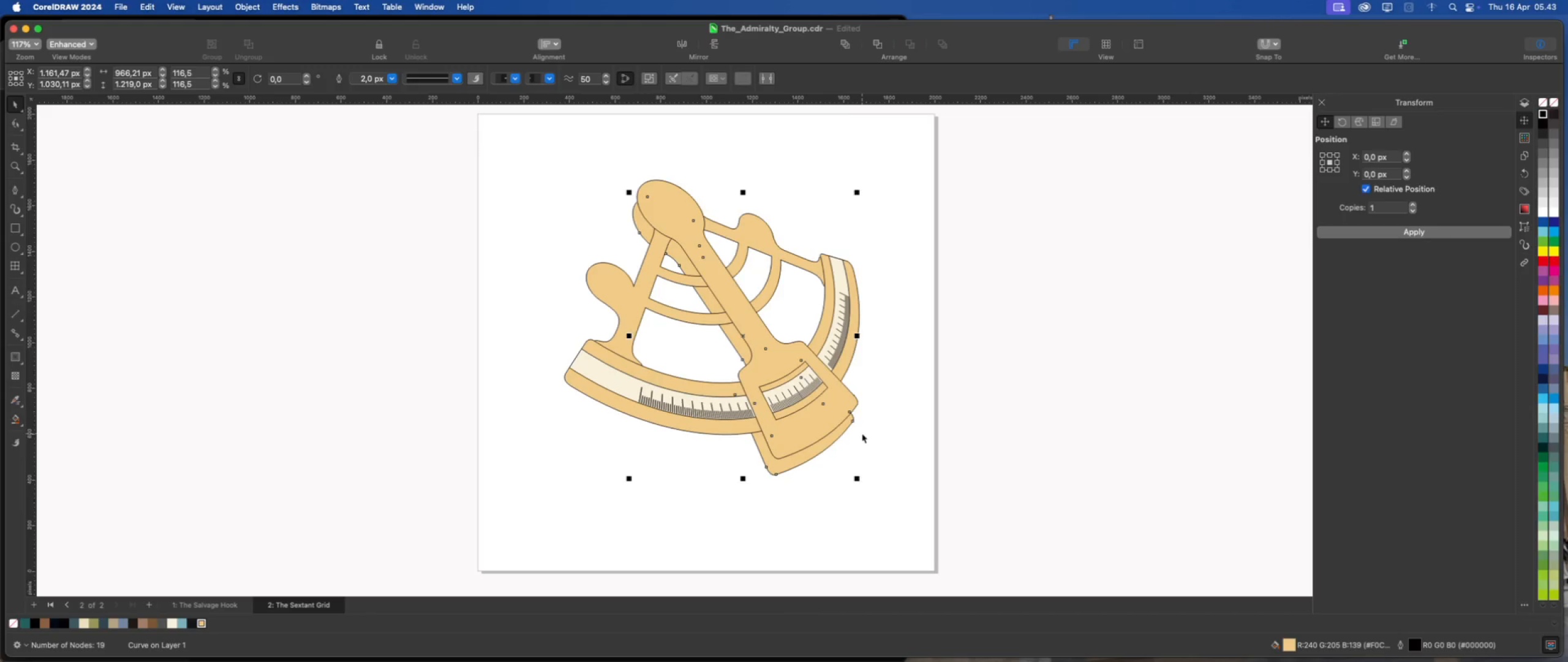 
key(ArrowLeft)
 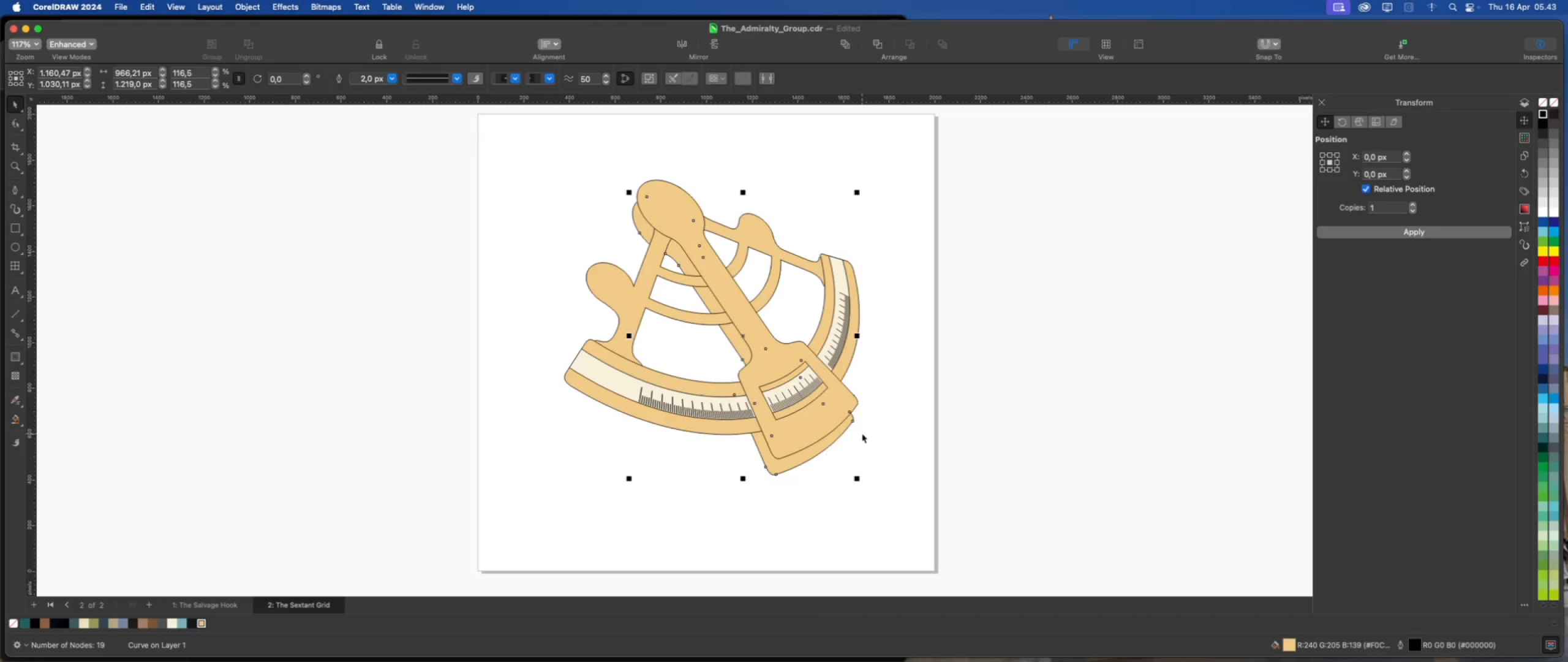 
key(ArrowLeft)
 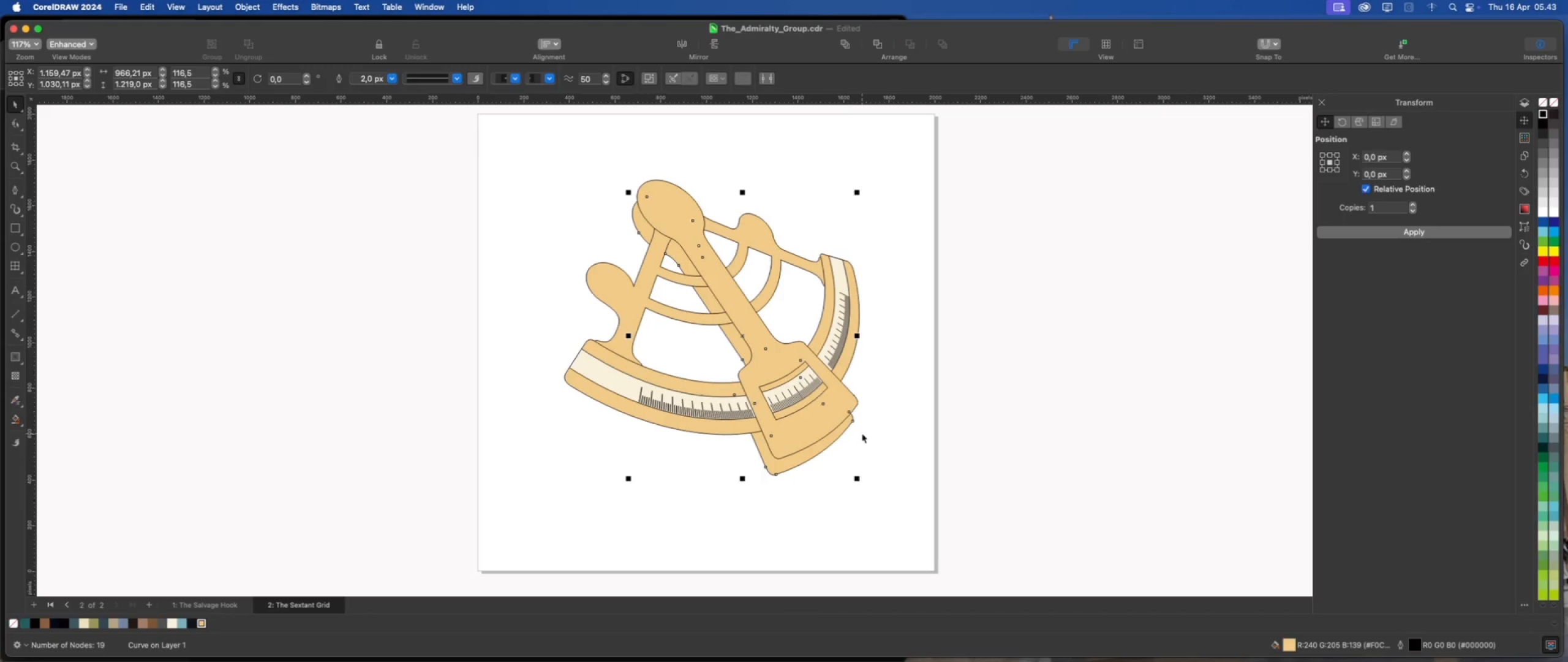 
key(ArrowRight)
 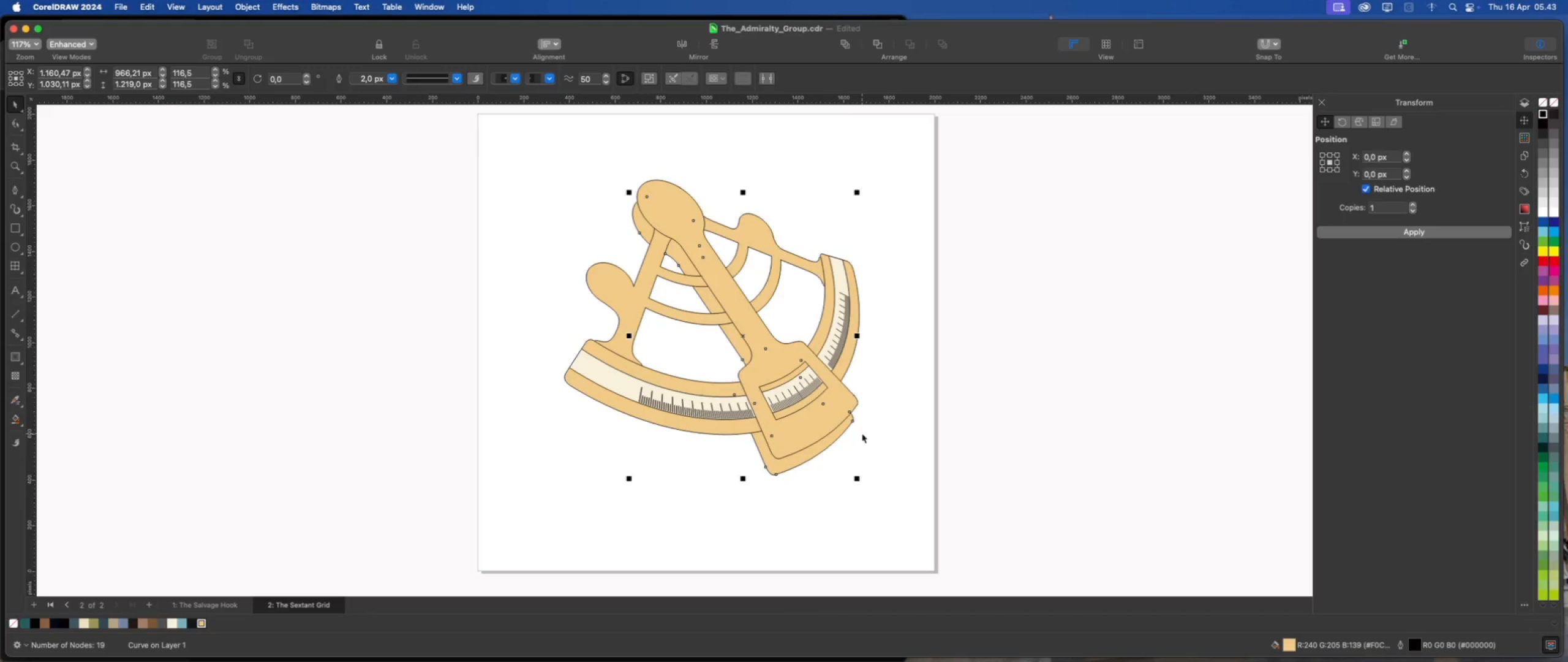 
key(ArrowDown)
 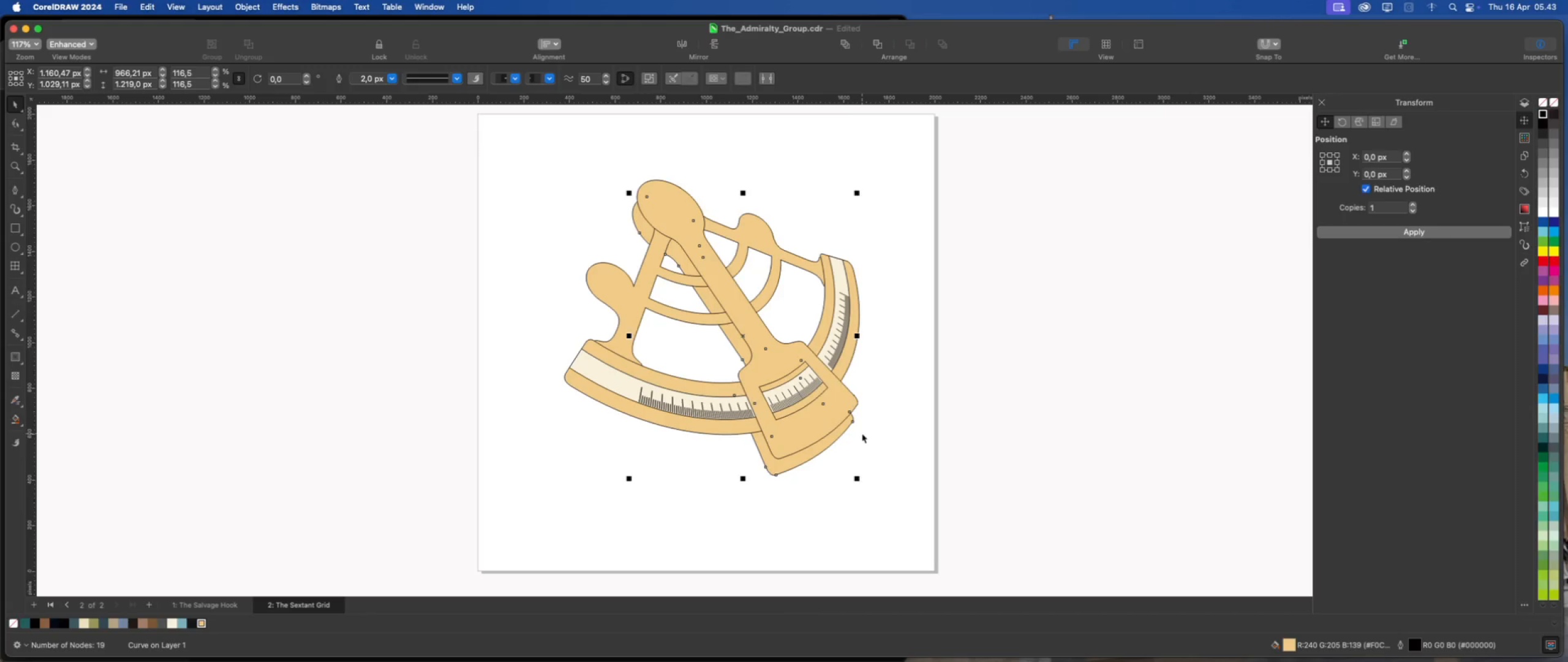 
key(ArrowLeft)
 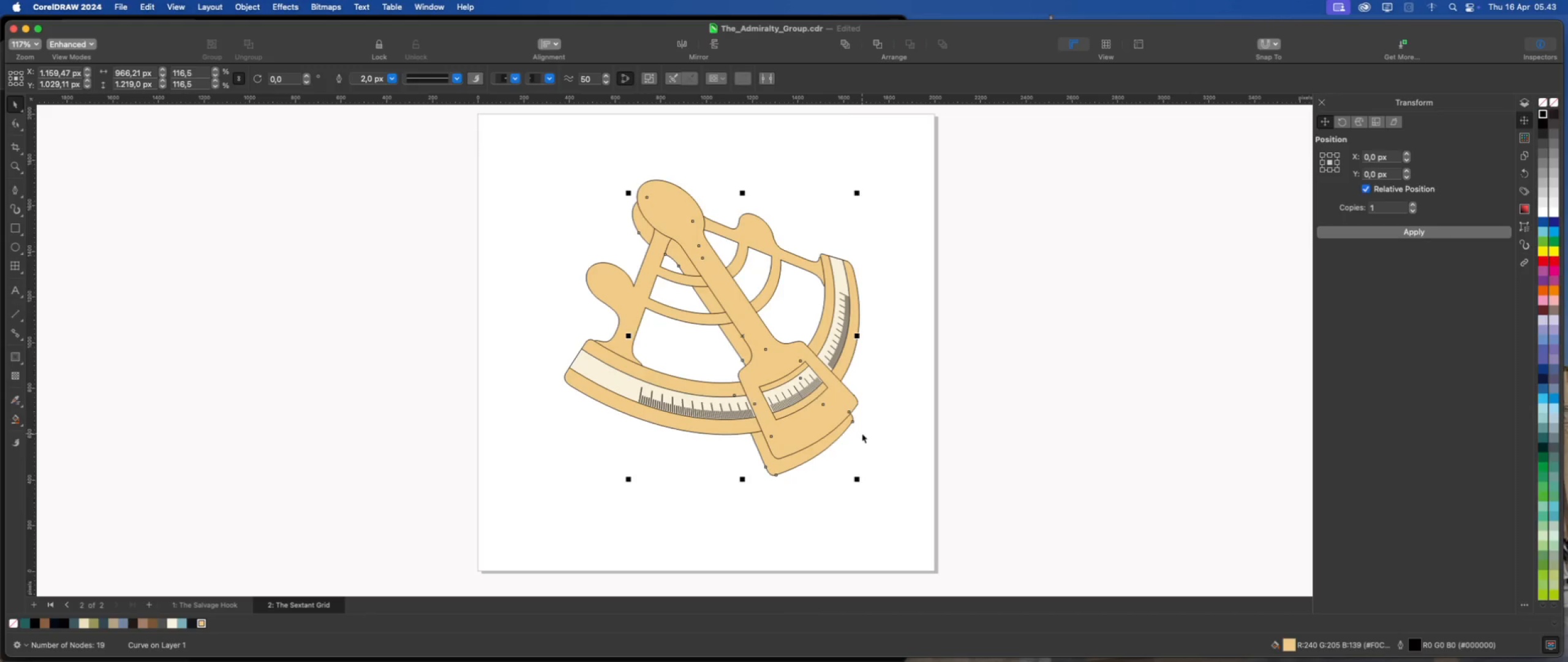 
key(ArrowDown)
 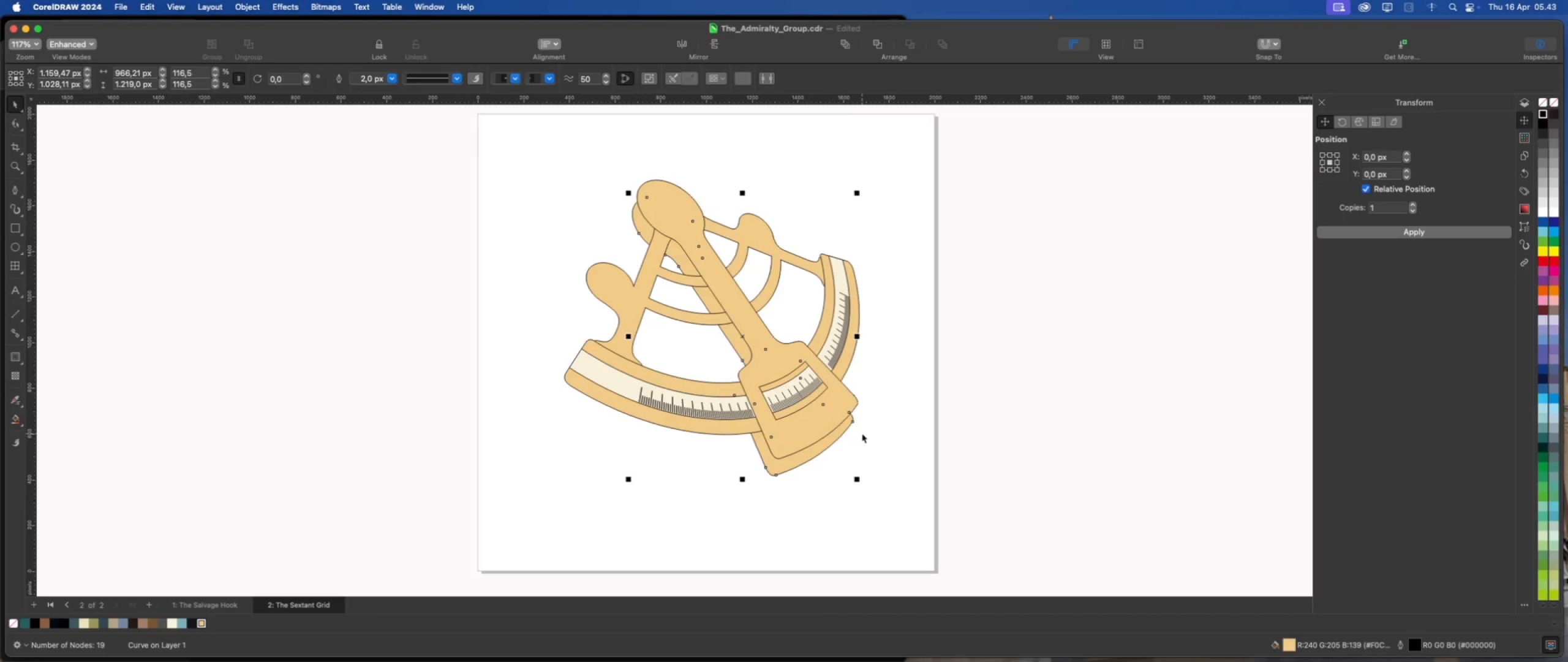 
key(ArrowDown)
 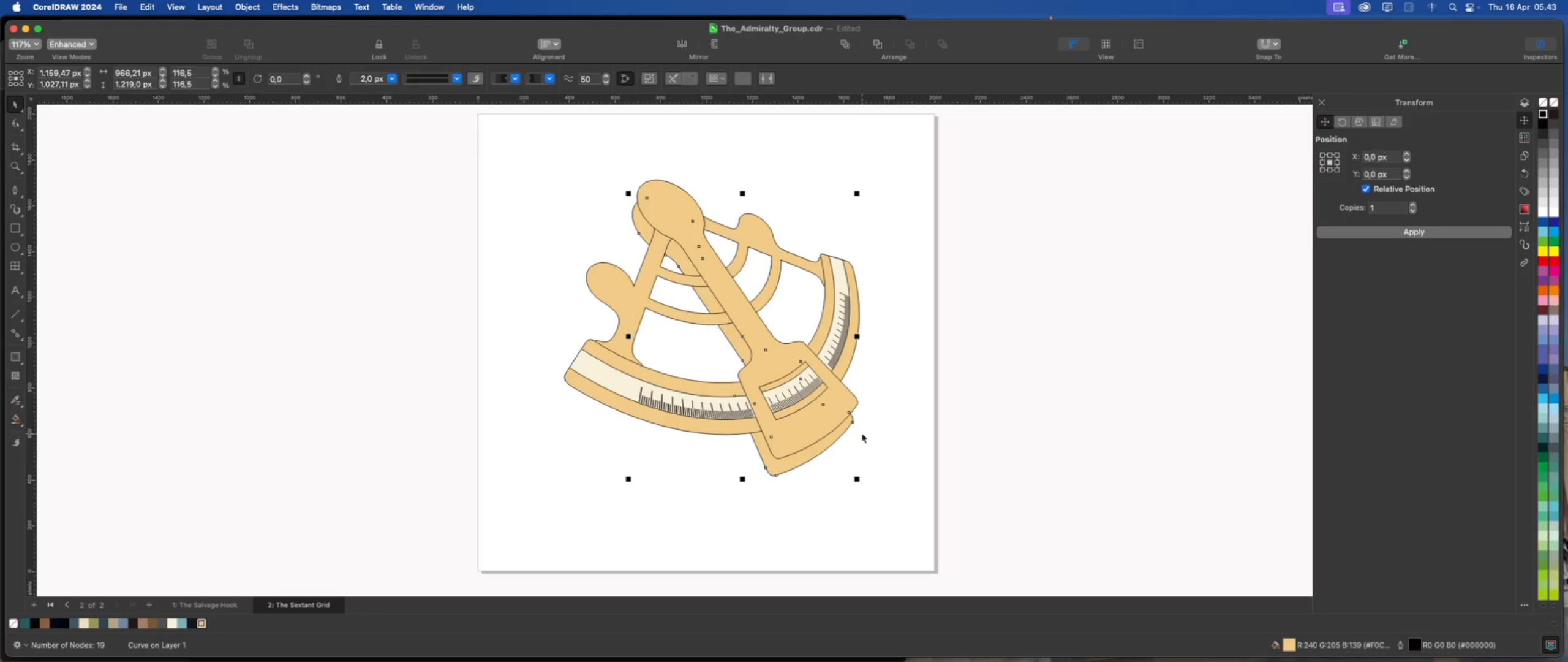 
key(ArrowDown)
 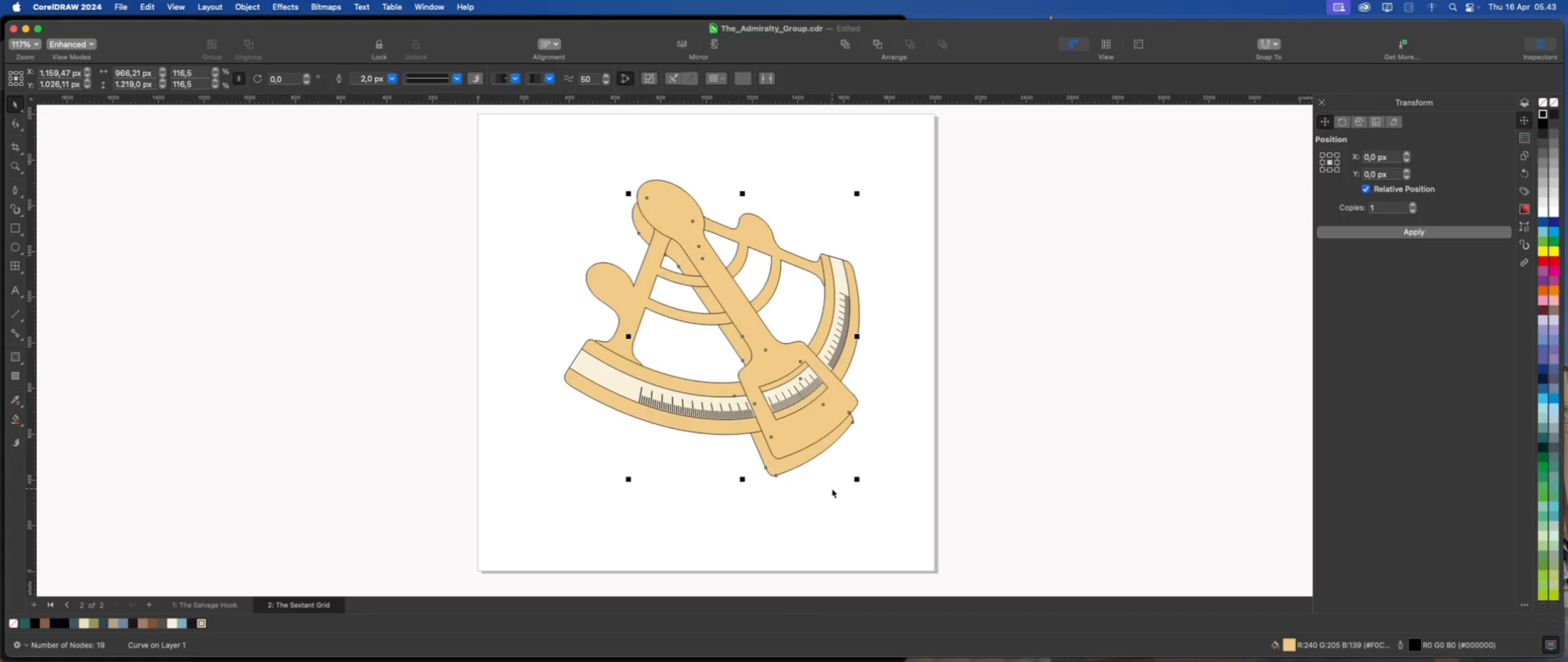 
wait(5.18)
 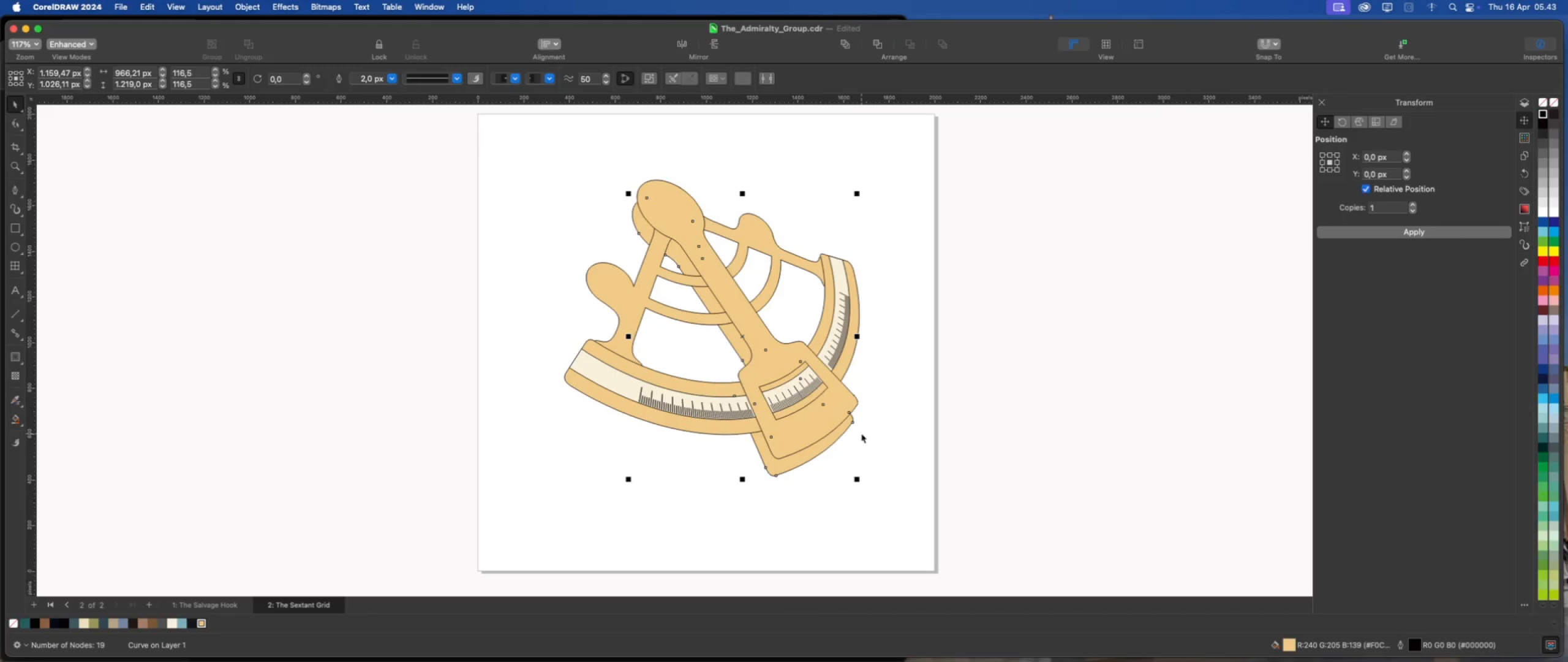 
scroll: coordinate [777, 481], scroll_direction: up, amount: 1.0
 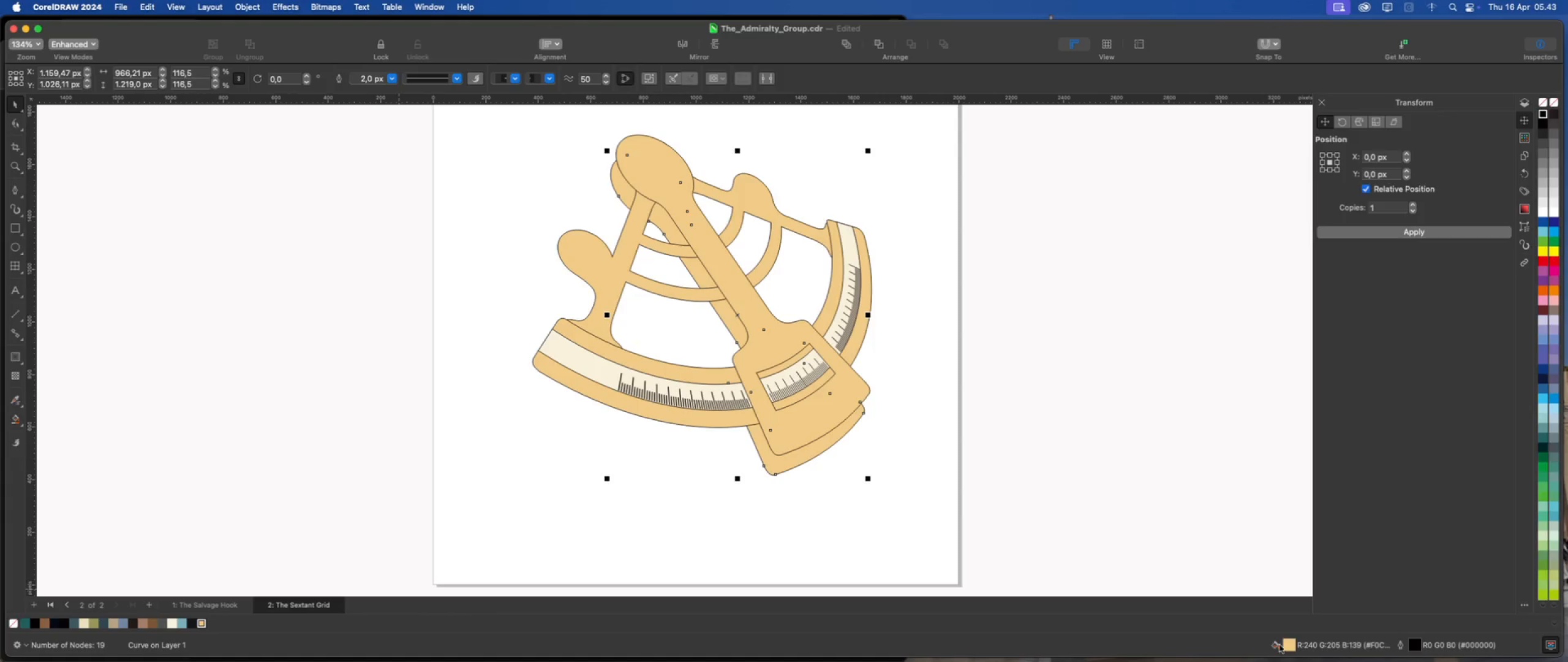 
double_click([1294, 643])
 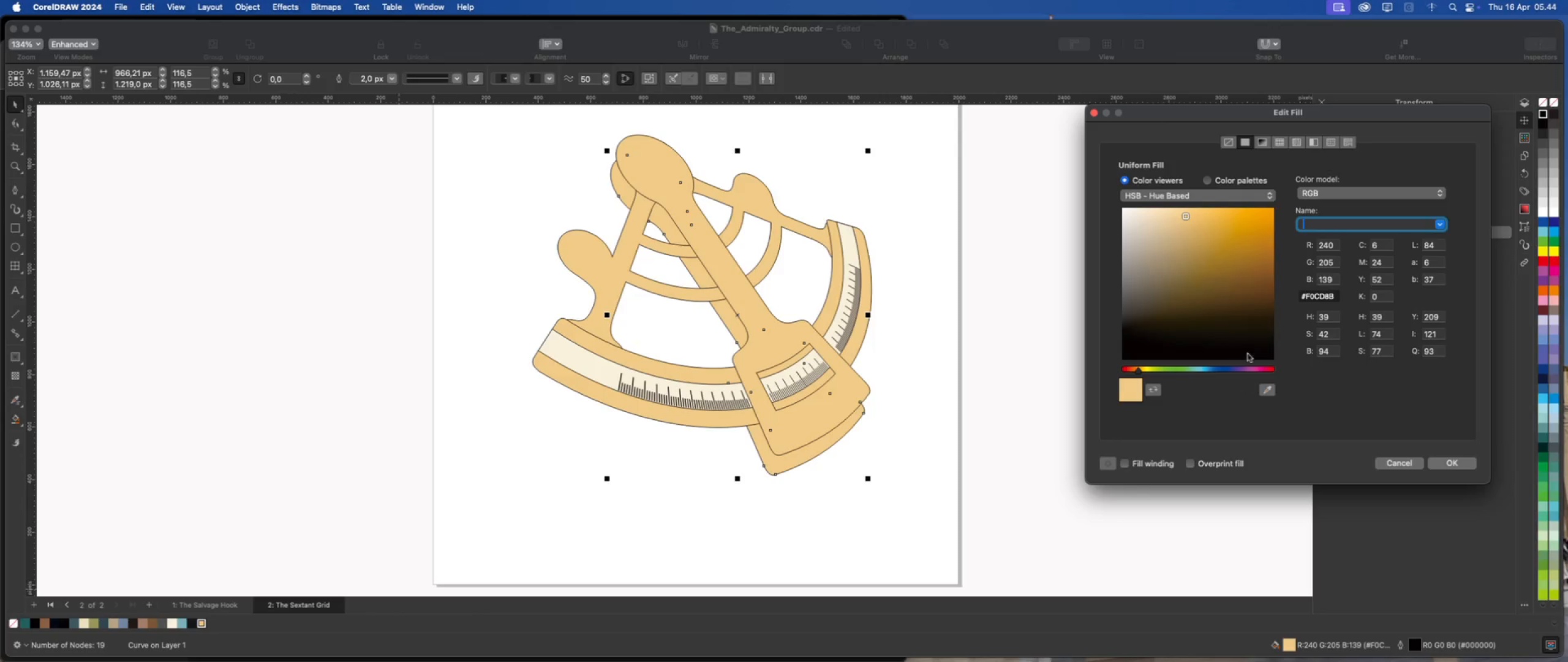 
left_click([1191, 275])
 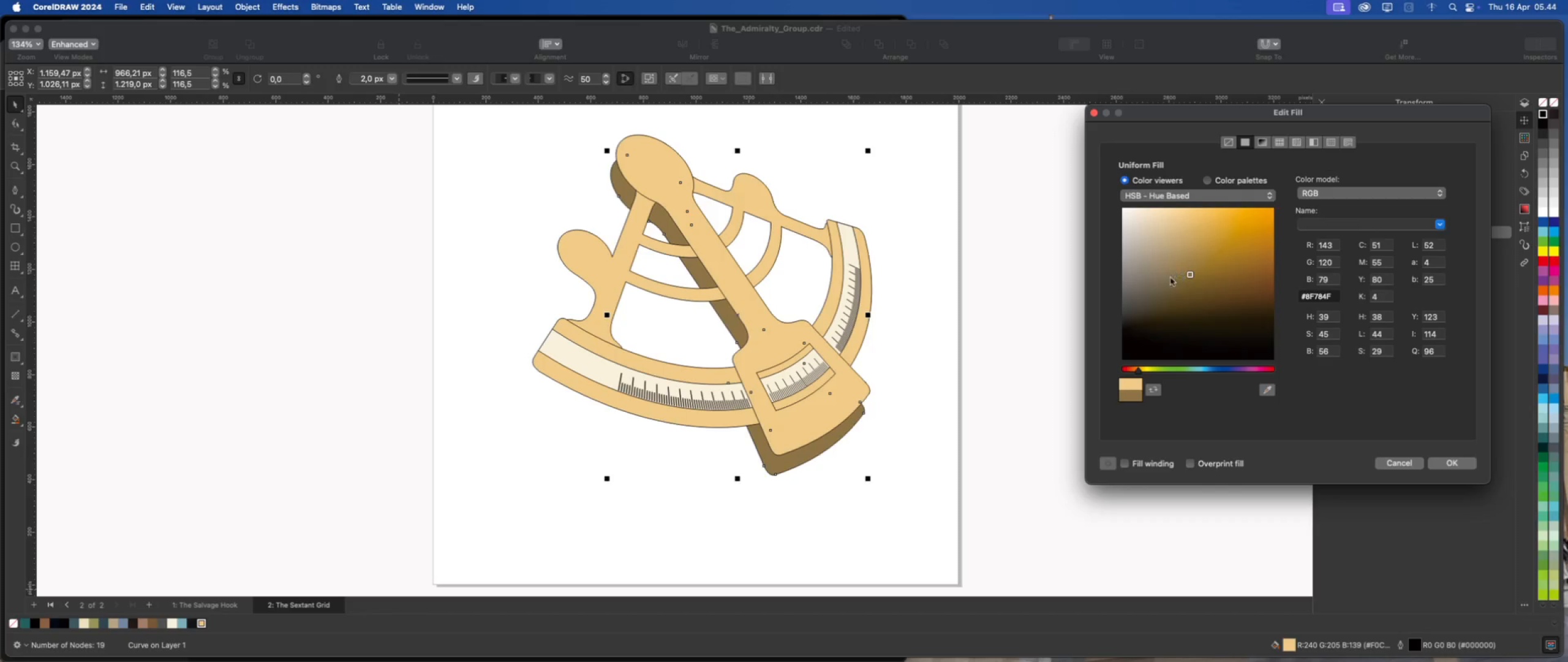 
left_click([1169, 286])
 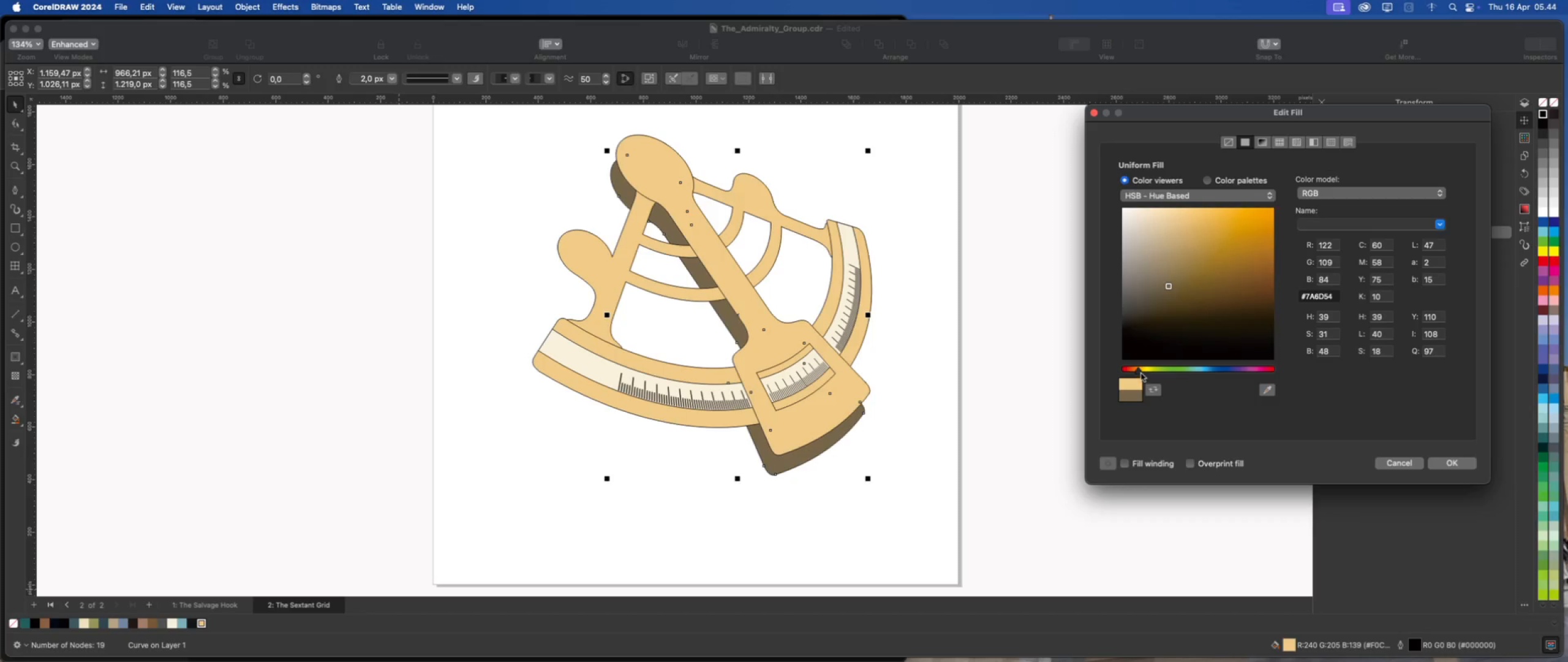 
left_click_drag(start_coordinate=[1140, 373], to_coordinate=[1137, 373])
 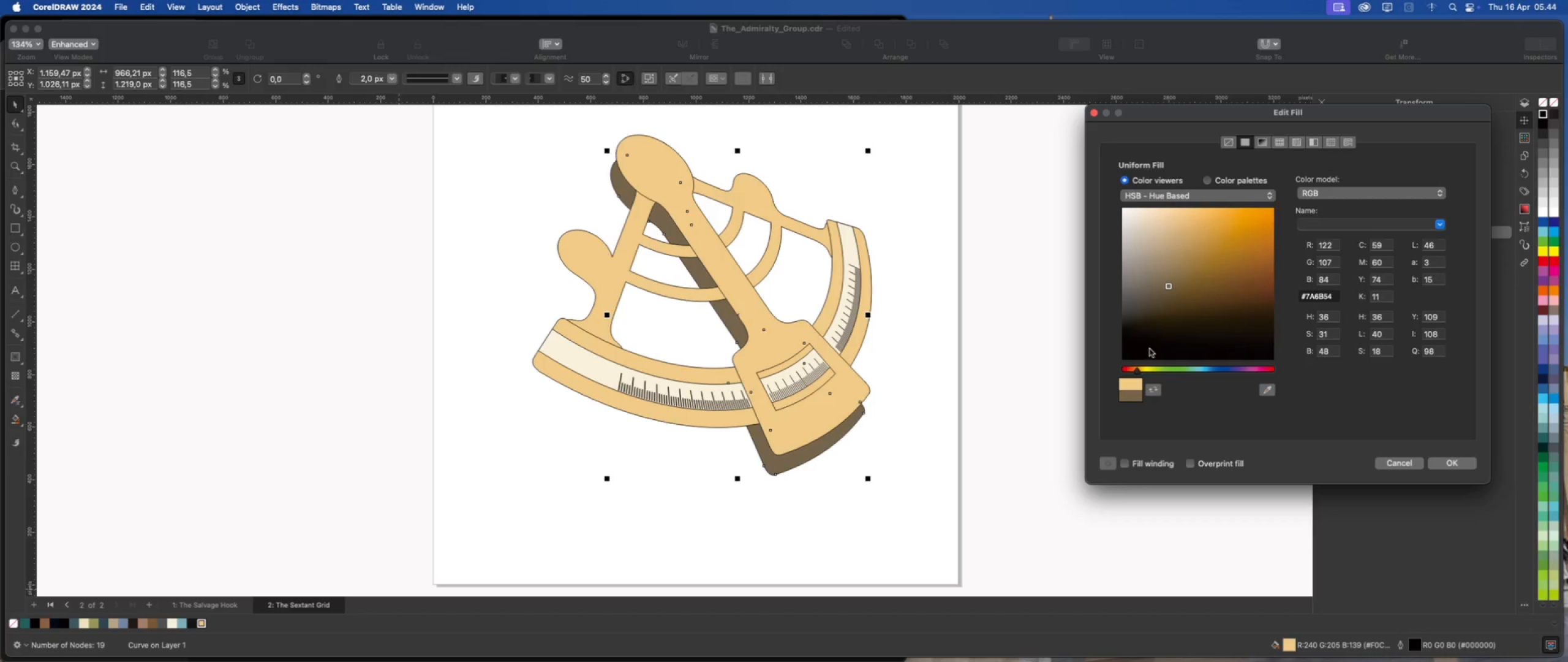 
left_click([1165, 301])
 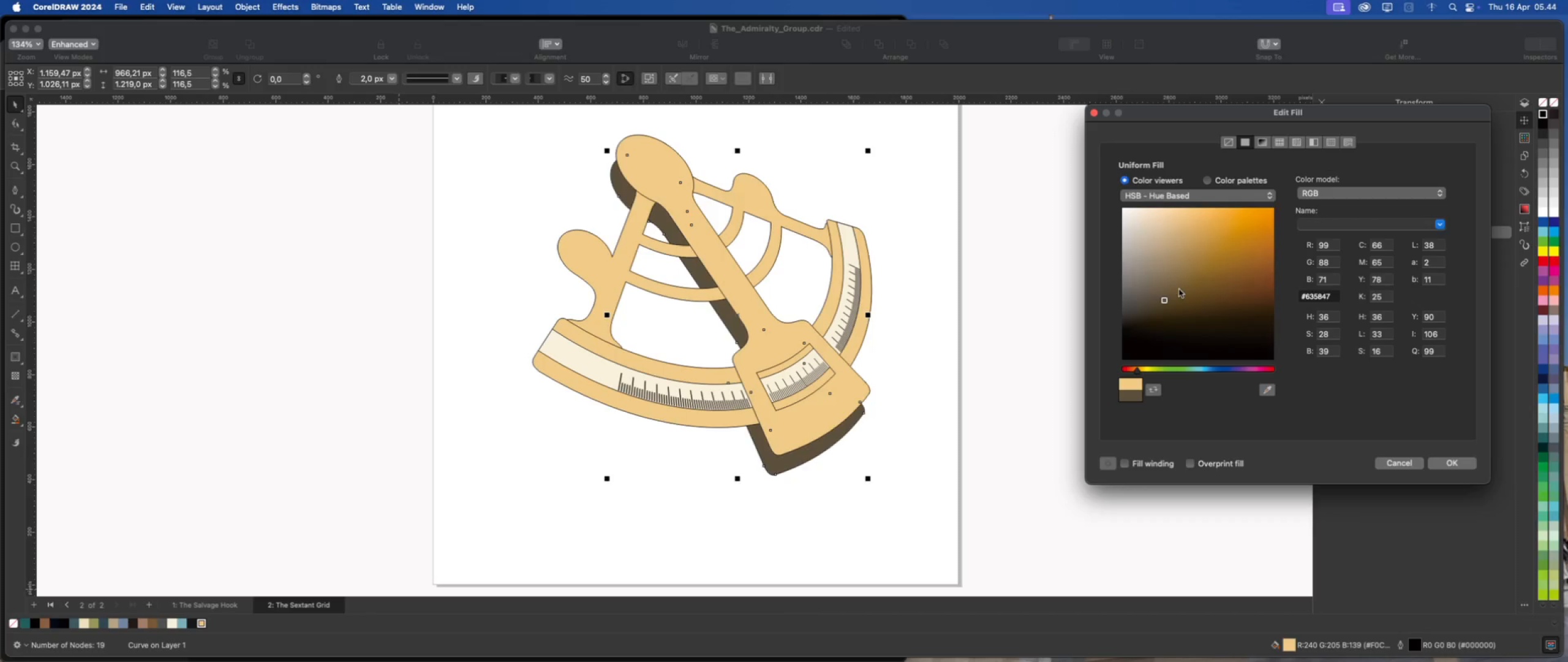 
left_click([1179, 289])
 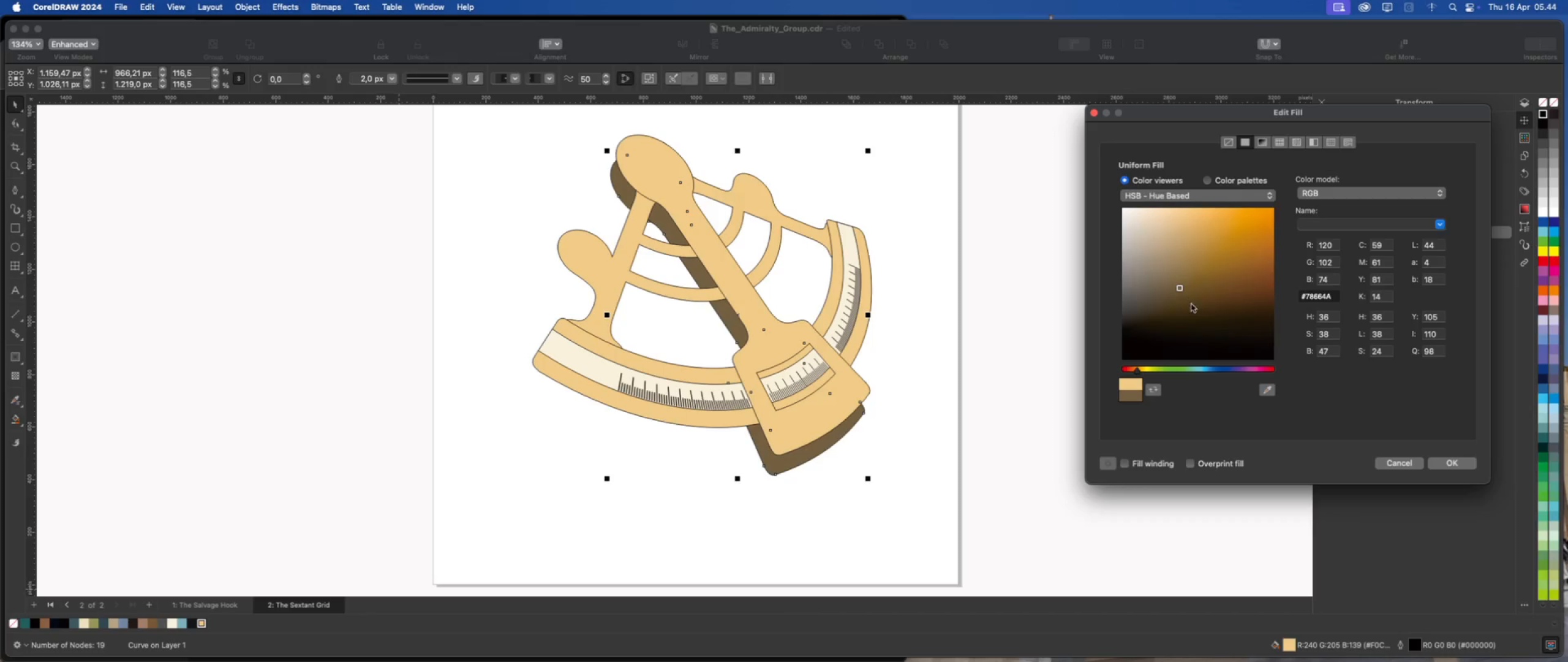 
left_click([1191, 306])
 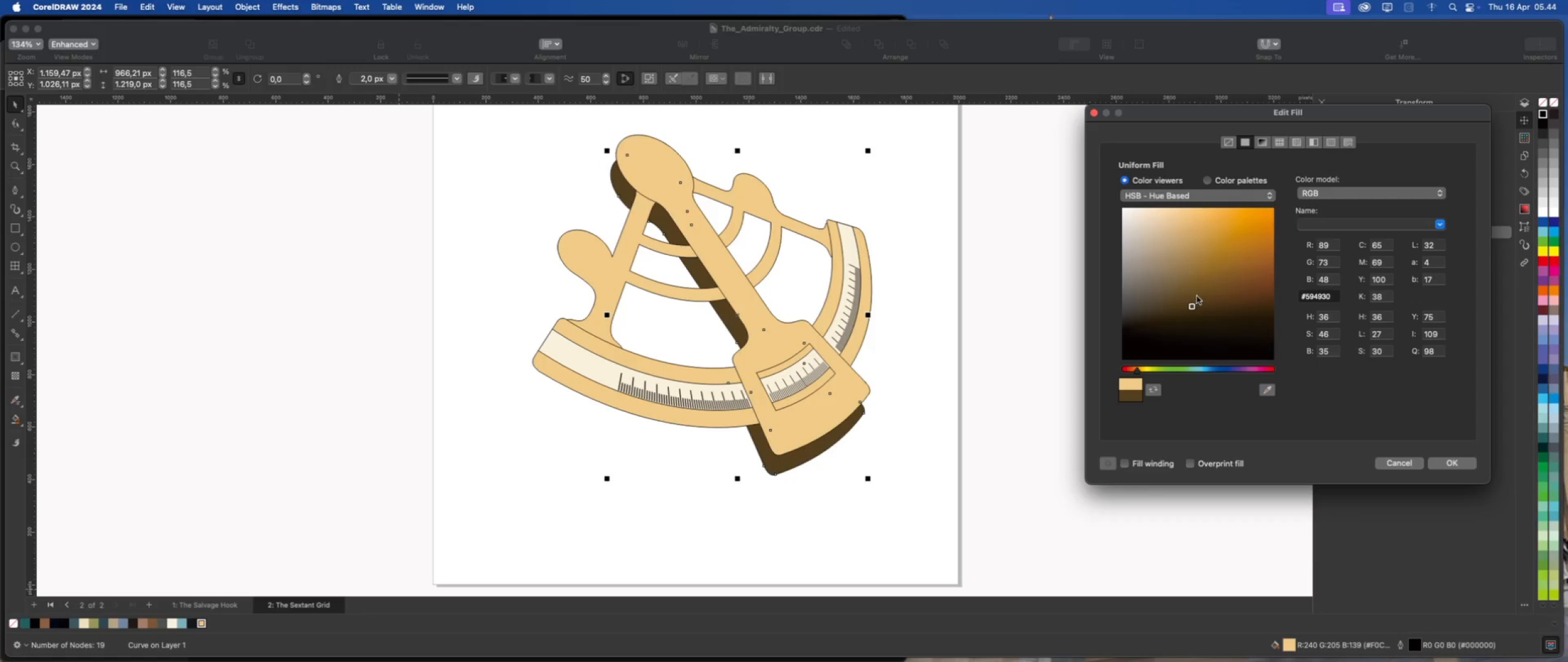 
left_click([1197, 296])
 